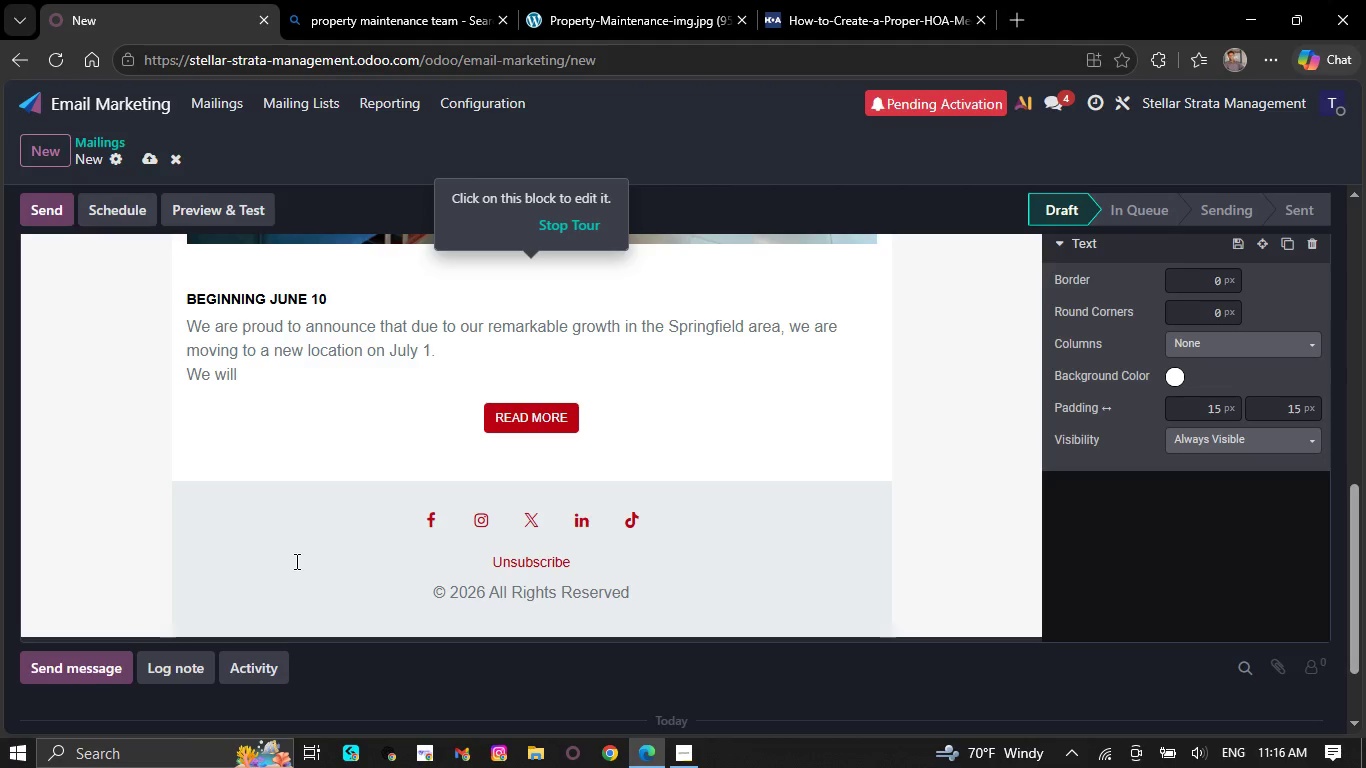 
key(Backspace)
 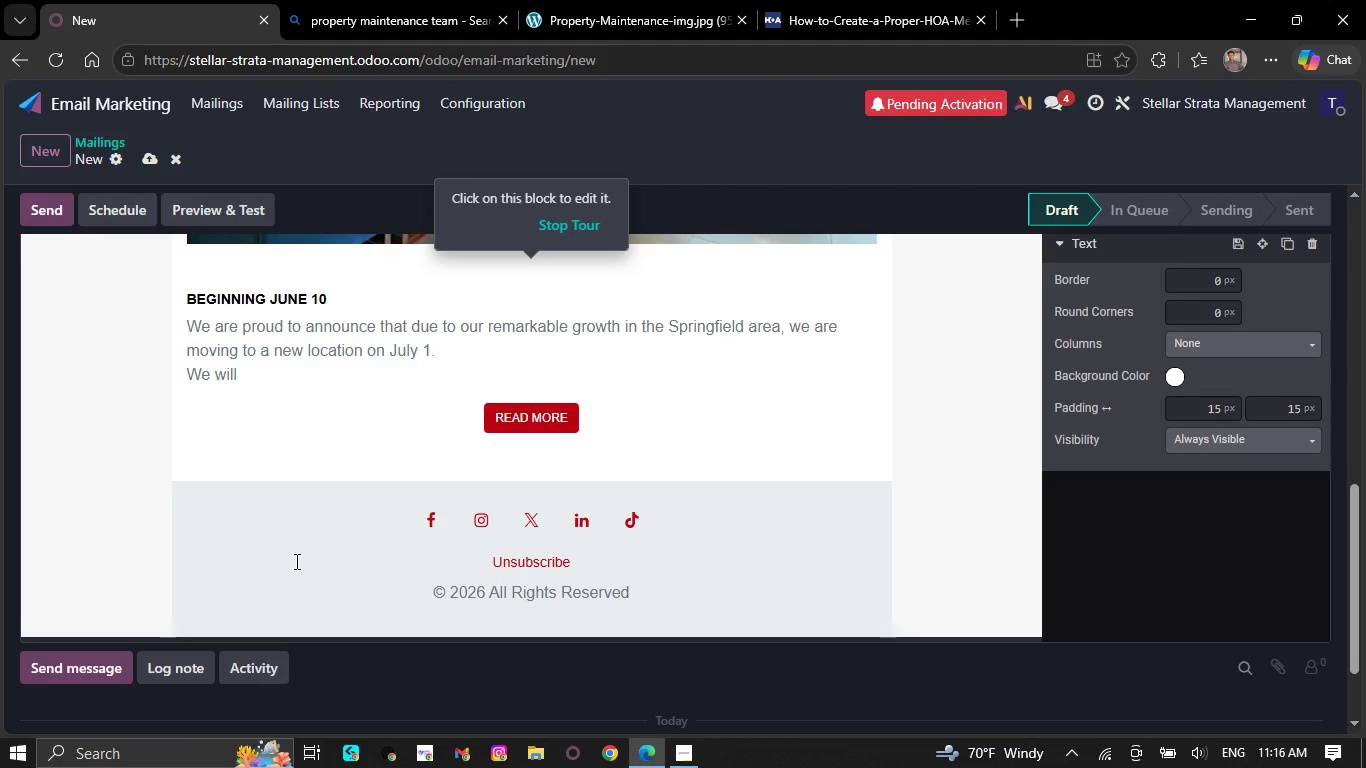 
key(Backspace)
 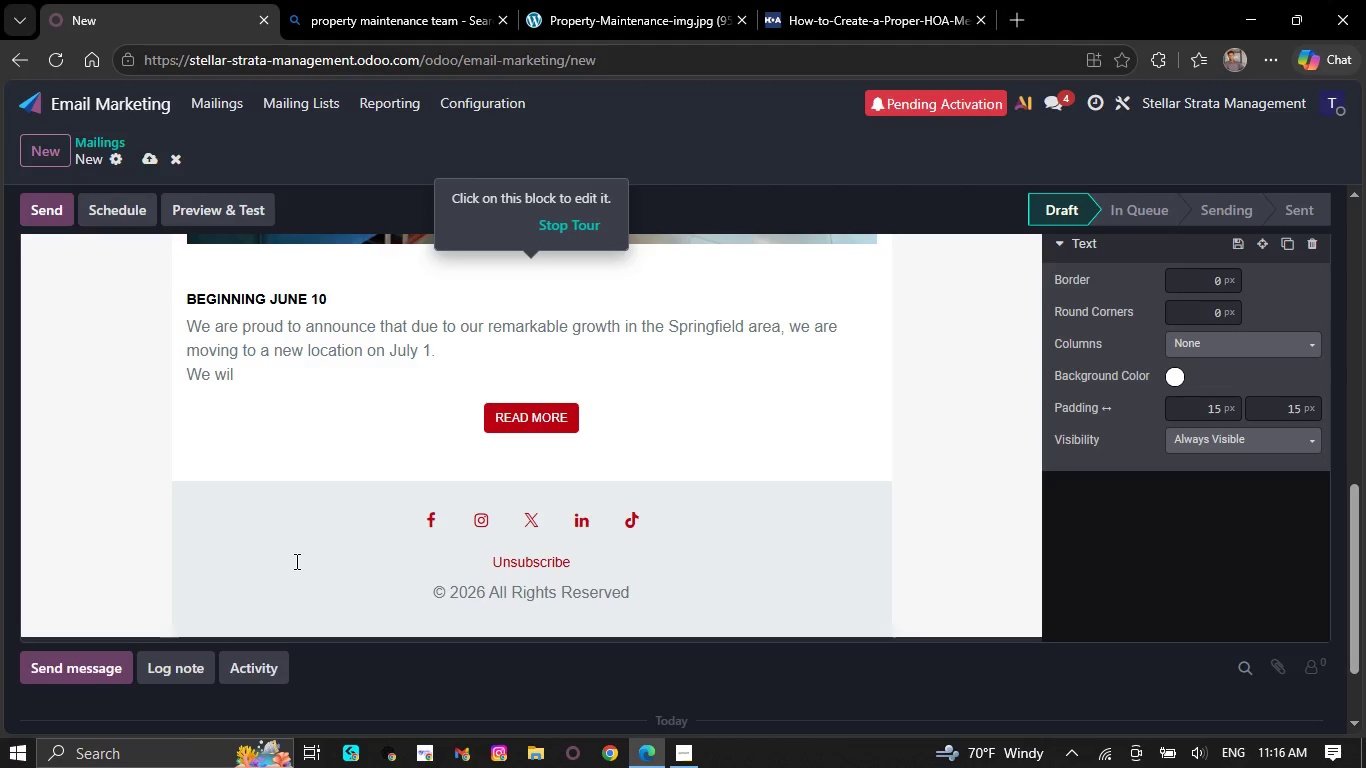 
key(Backspace)
 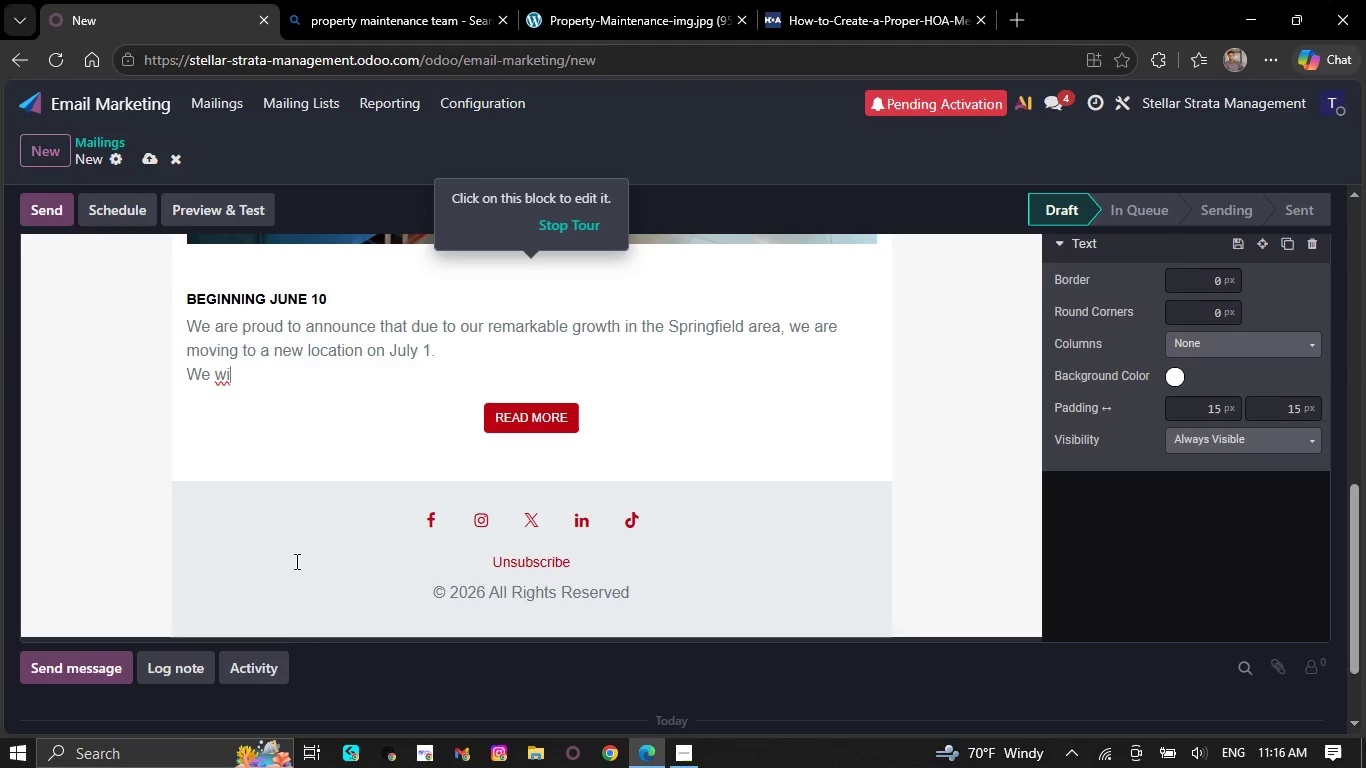 
key(Backspace)
 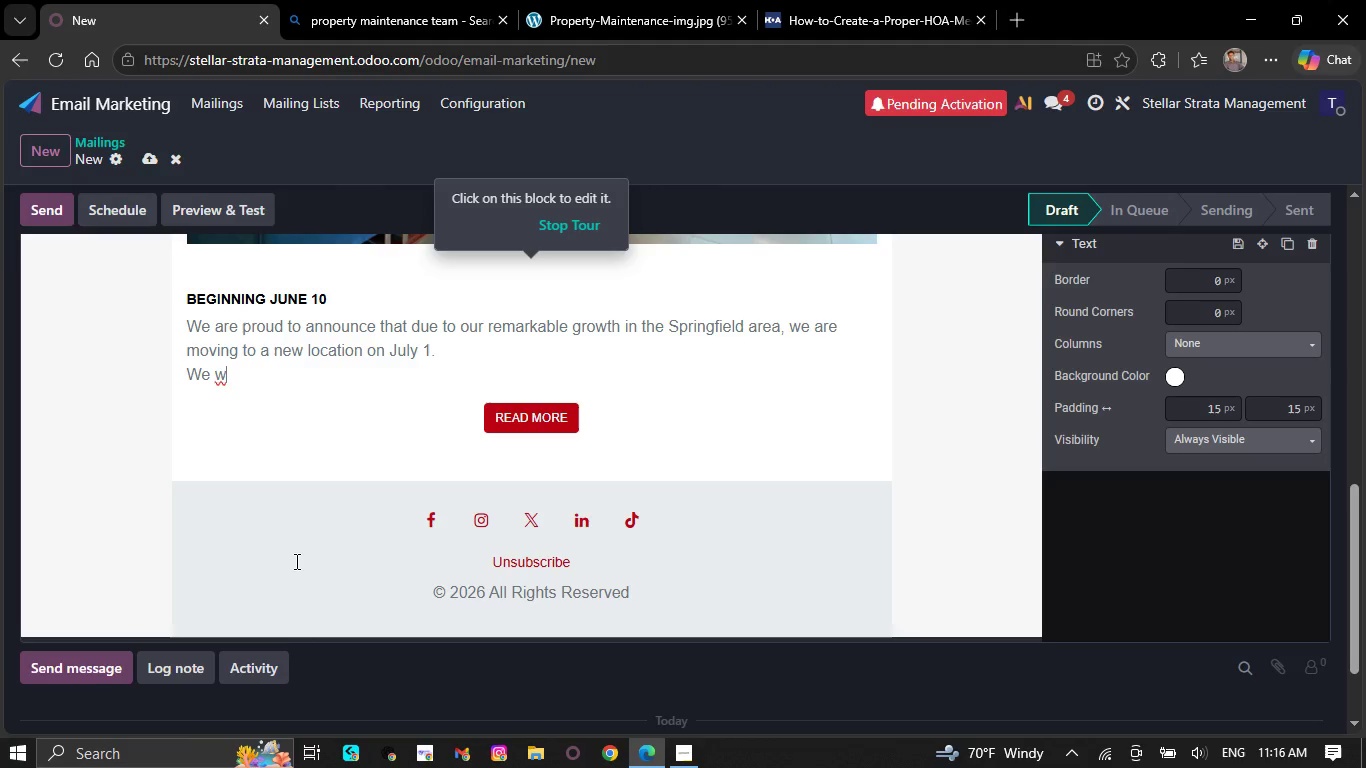 
key(Backspace)
 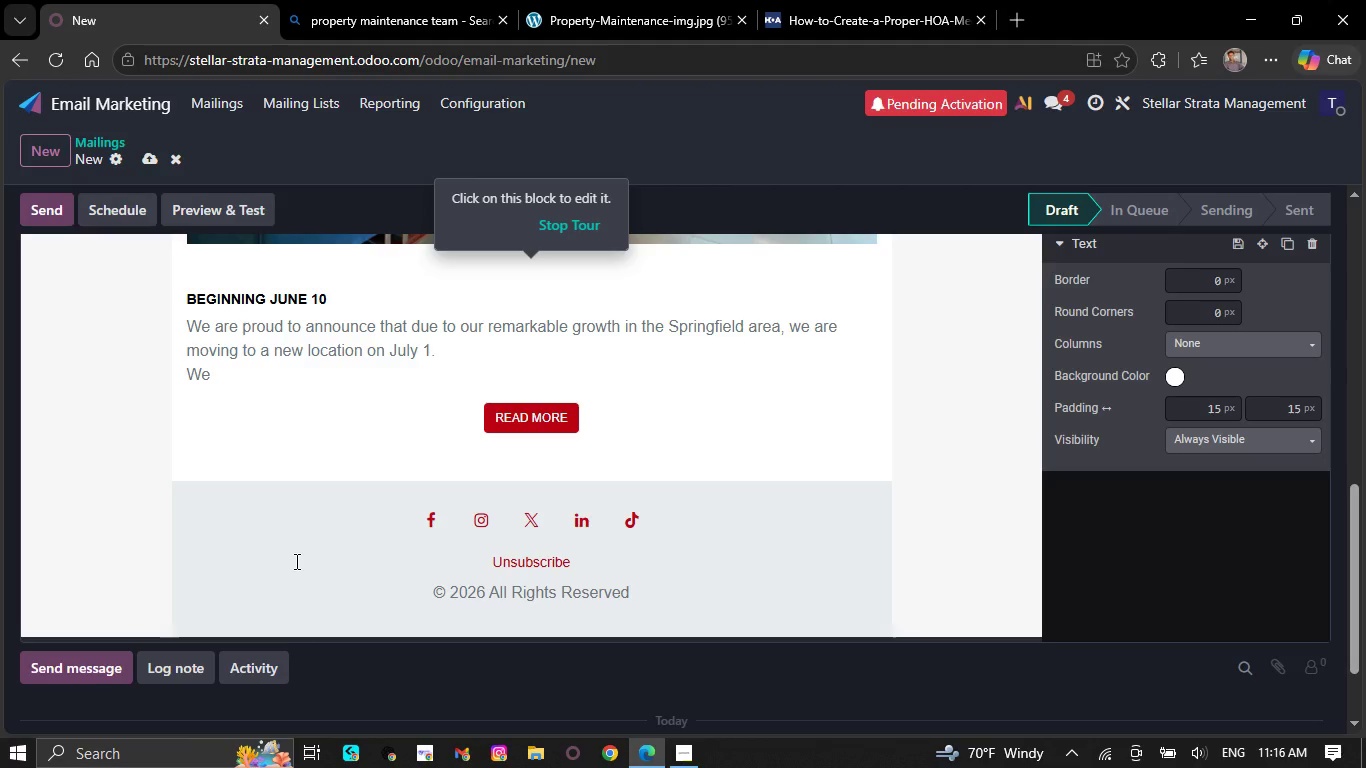 
key(Backspace)
 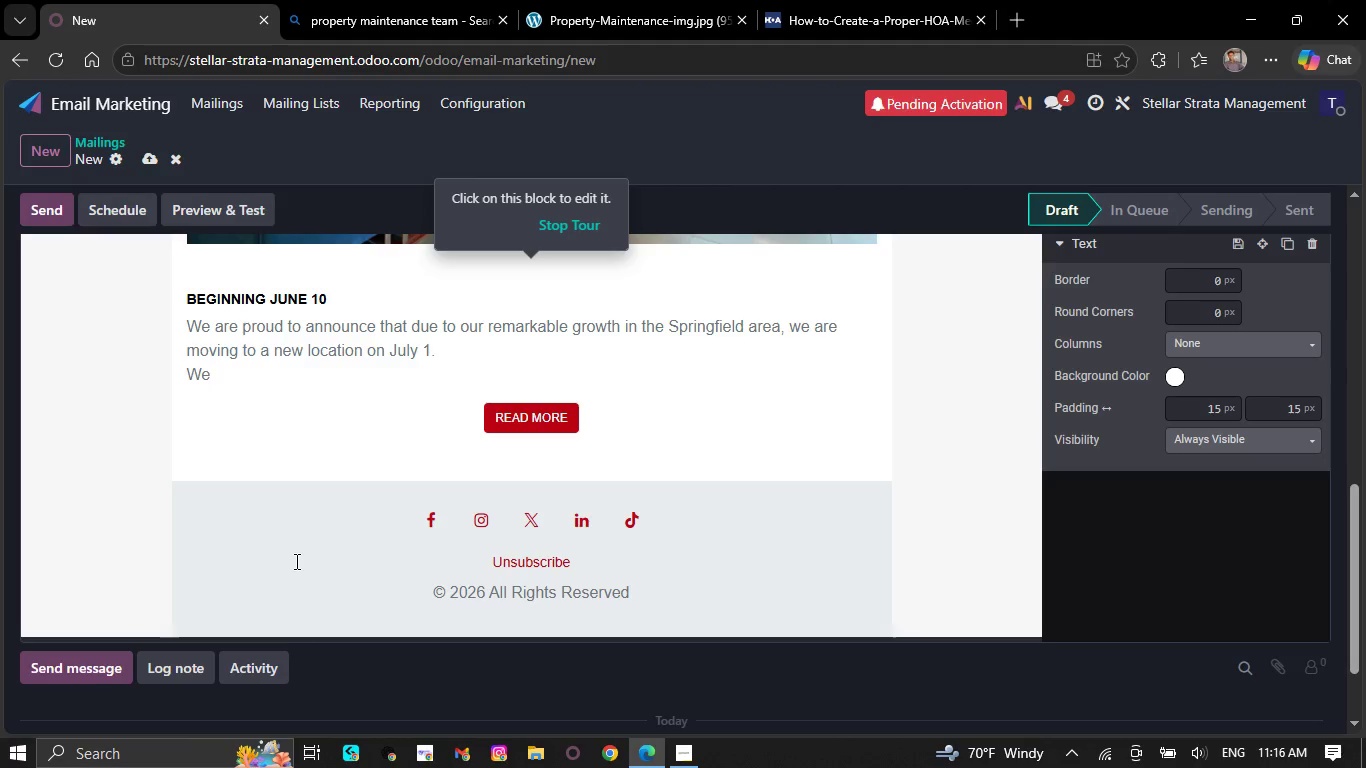 
key(Backspace)
 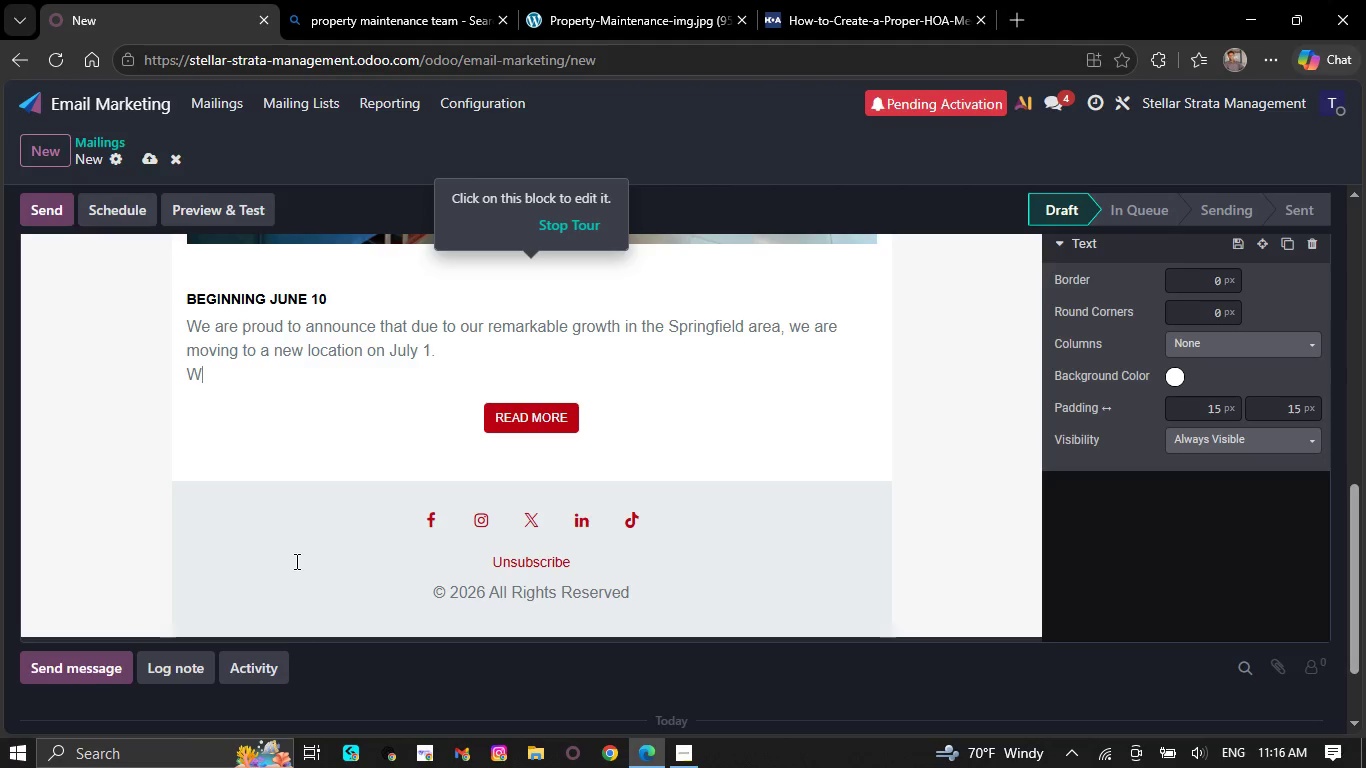 
key(Backspace)
 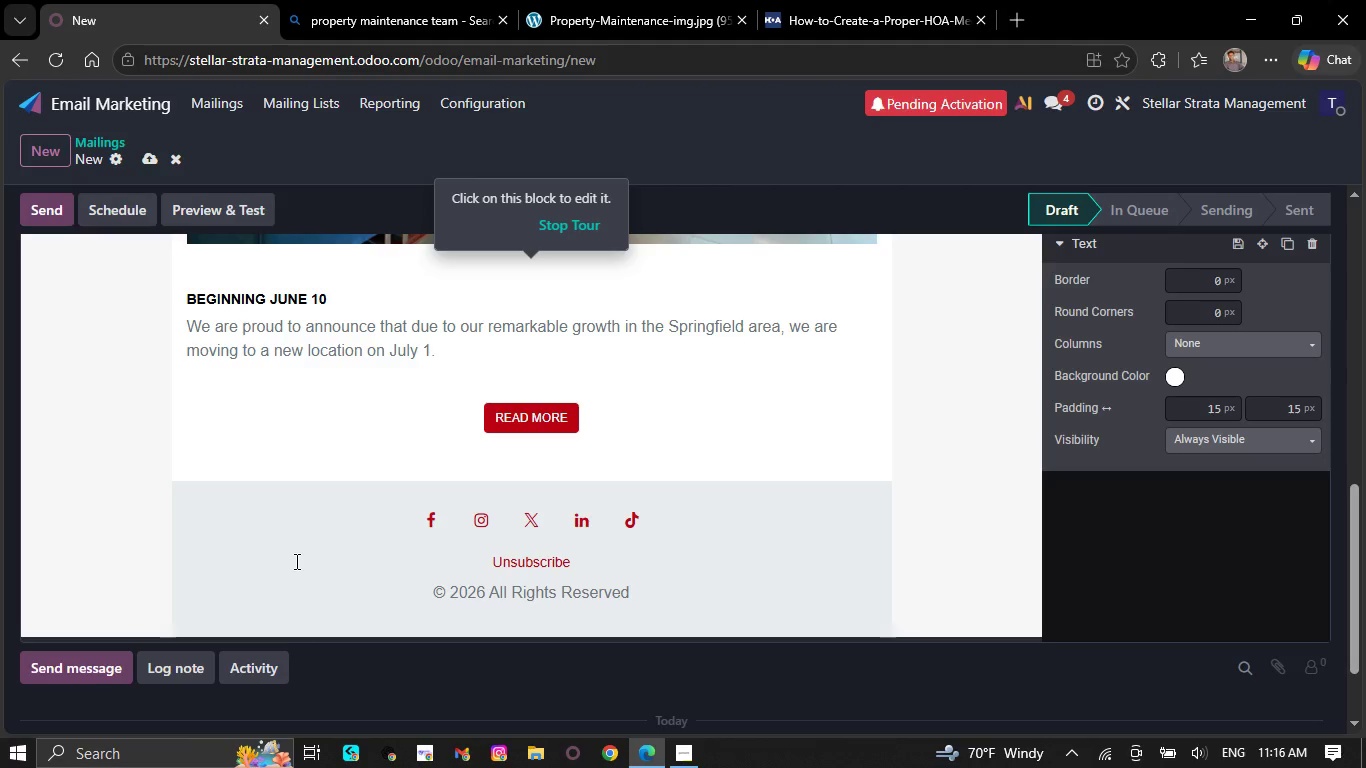 
key(Backspace)
 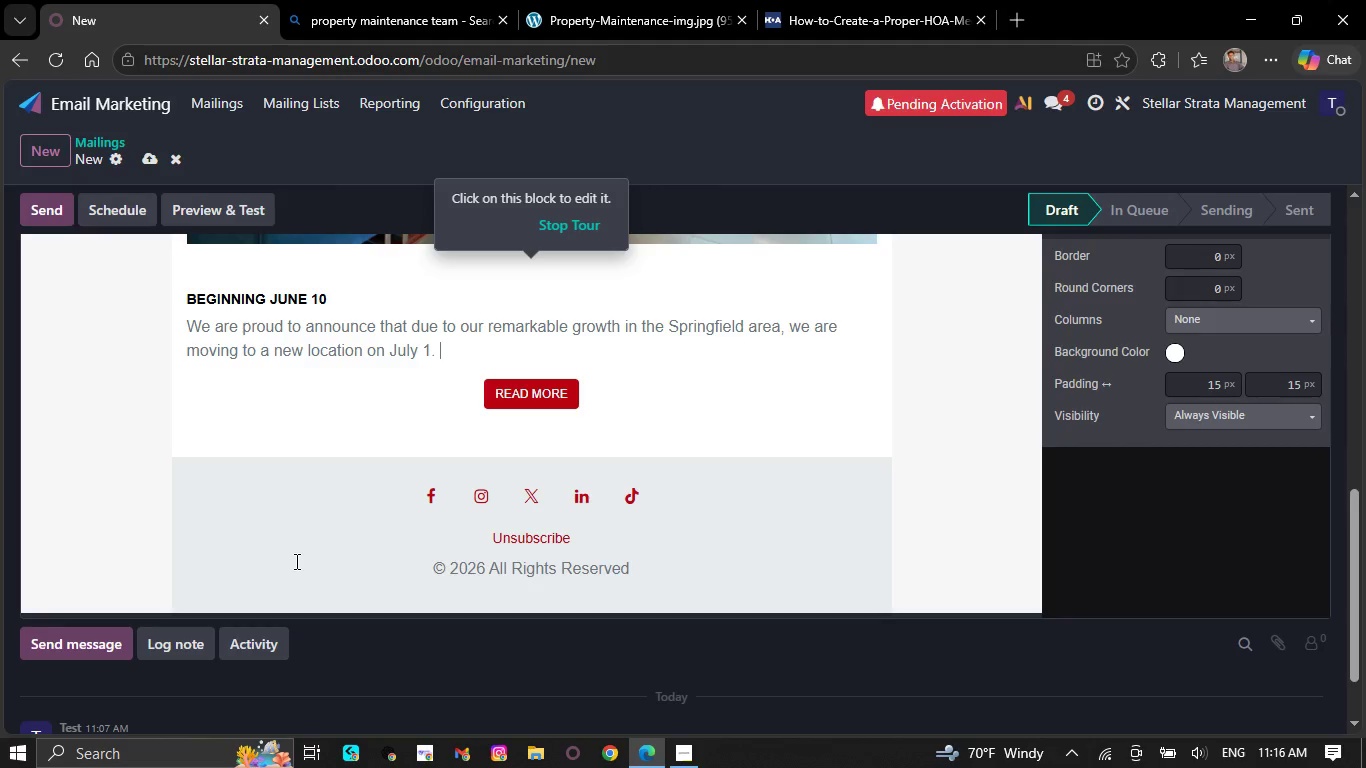 
key(Backspace)
 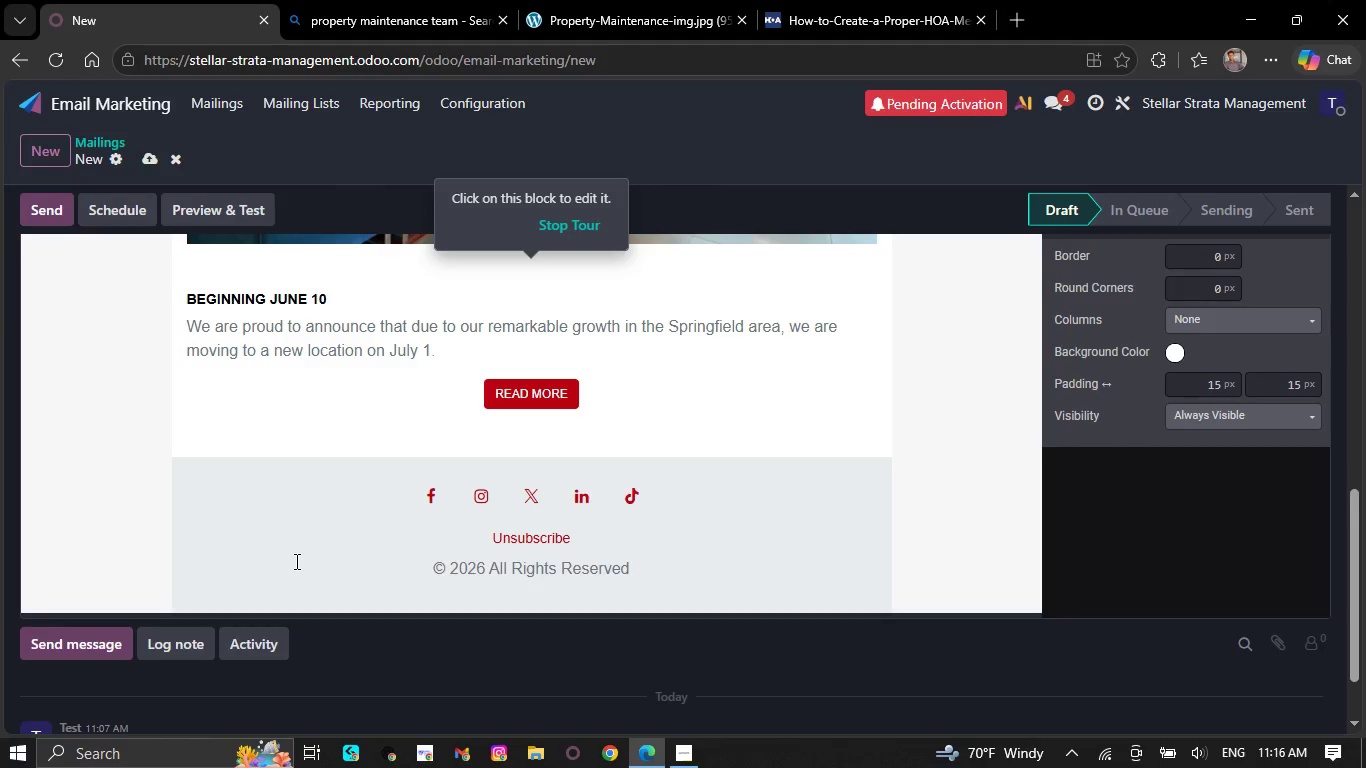 
key(Backspace)
 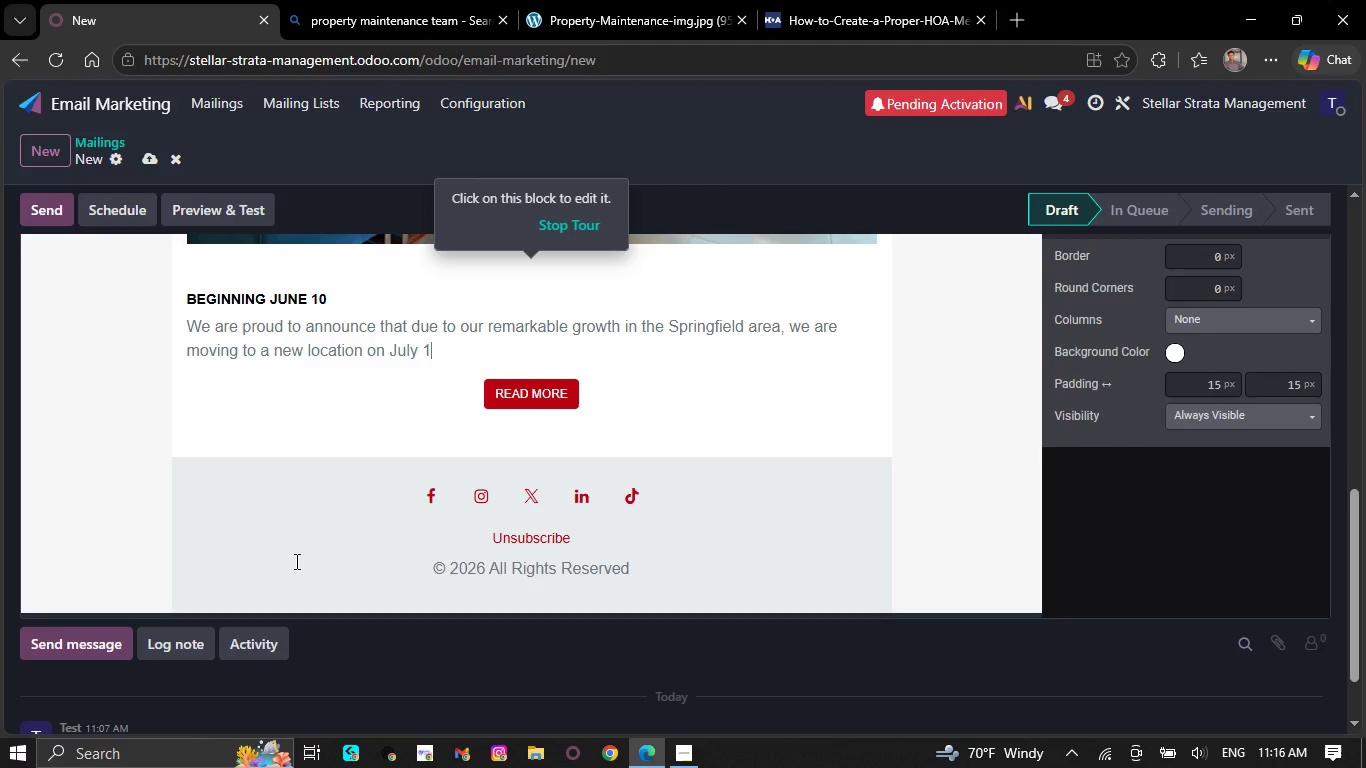 
key(Backspace)
 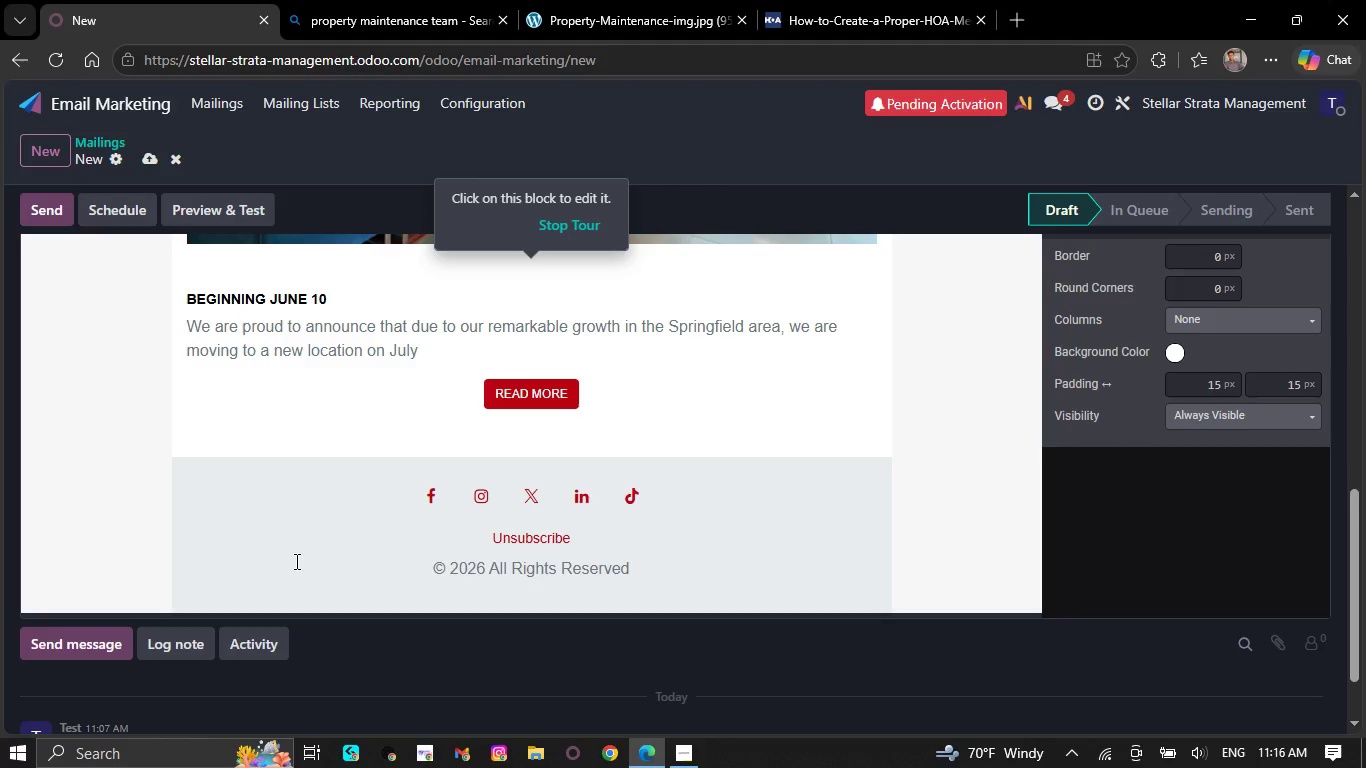 
key(Backspace)
 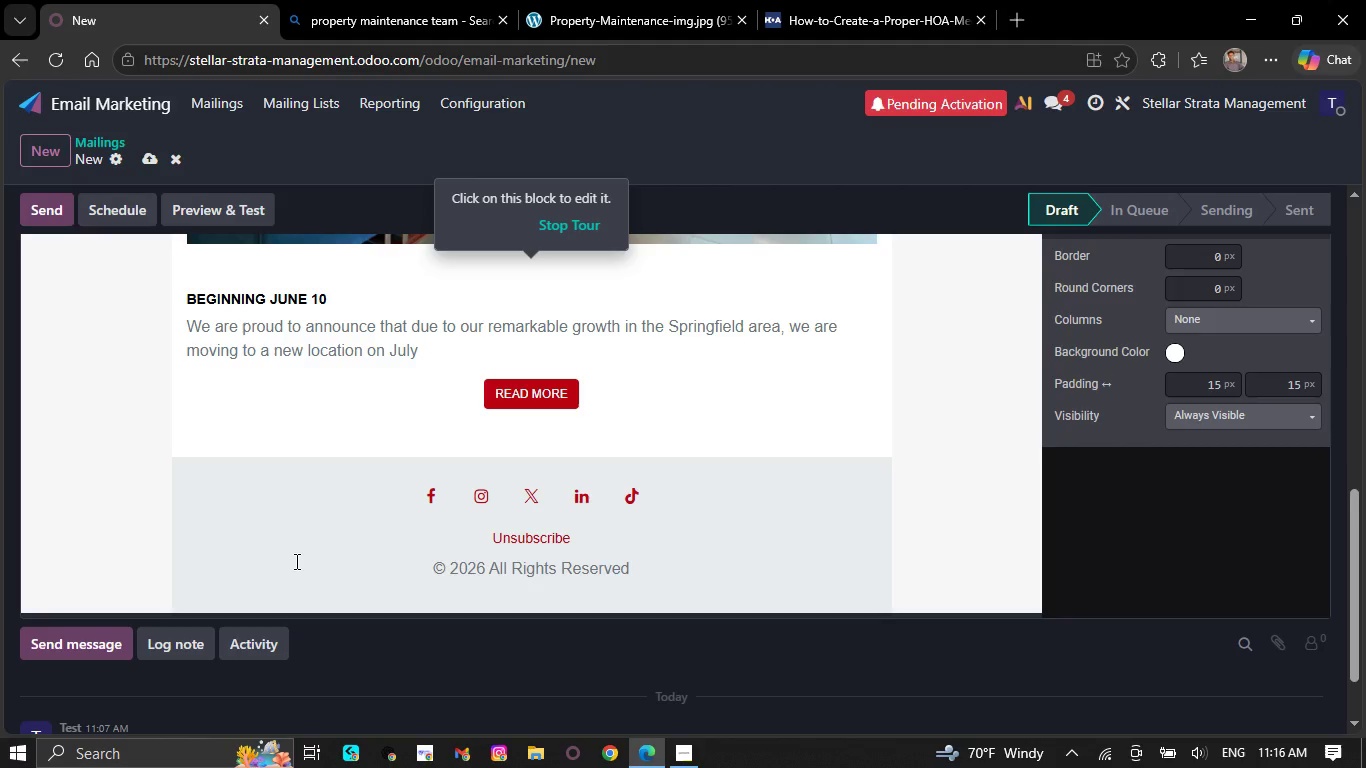 
key(Backspace)
 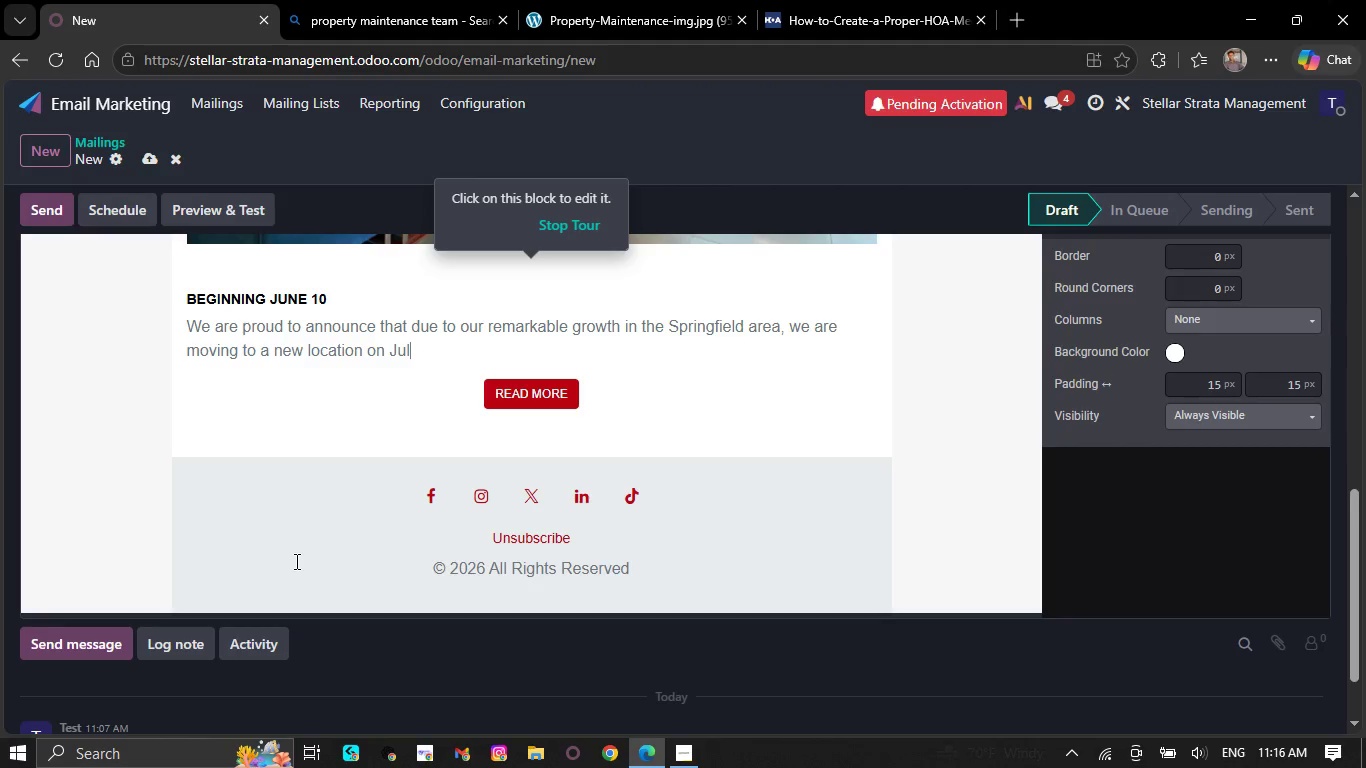 
key(Backspace)
 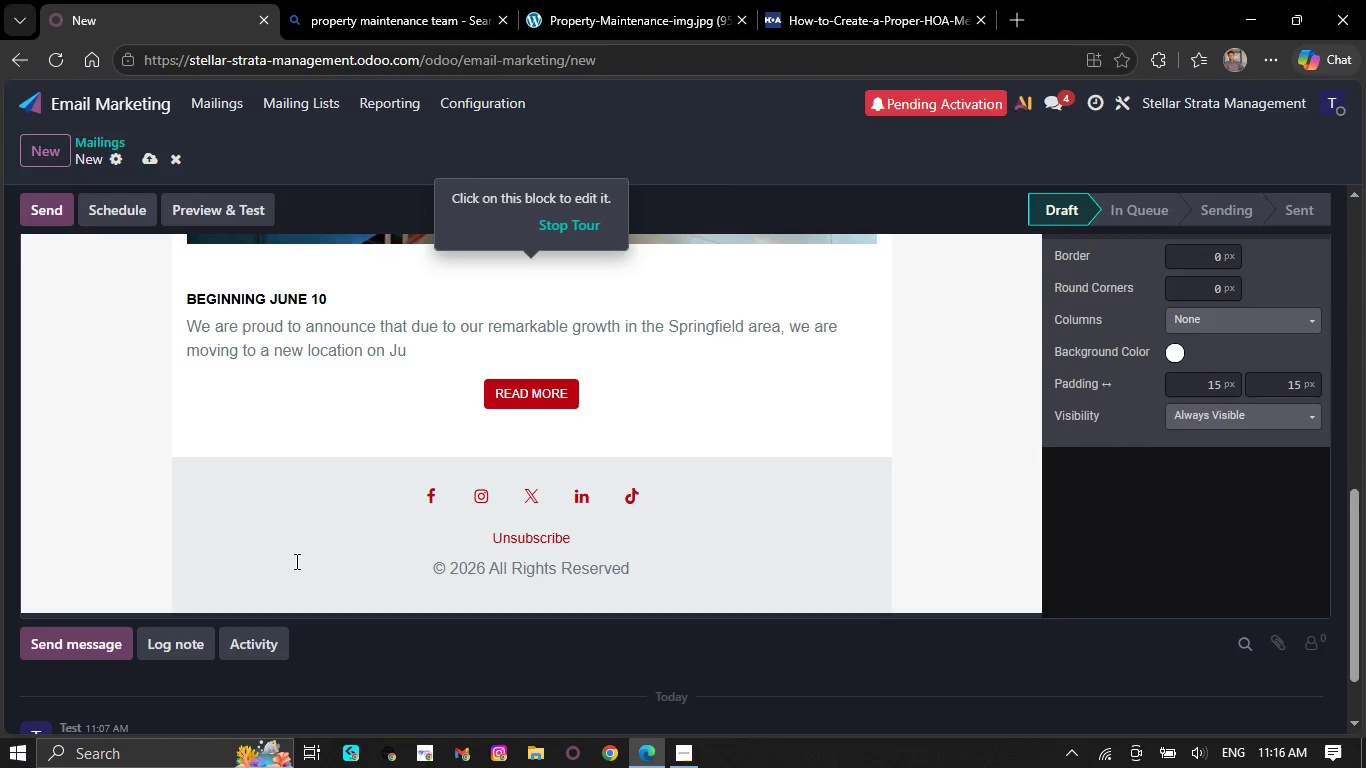 
key(Backspace)
 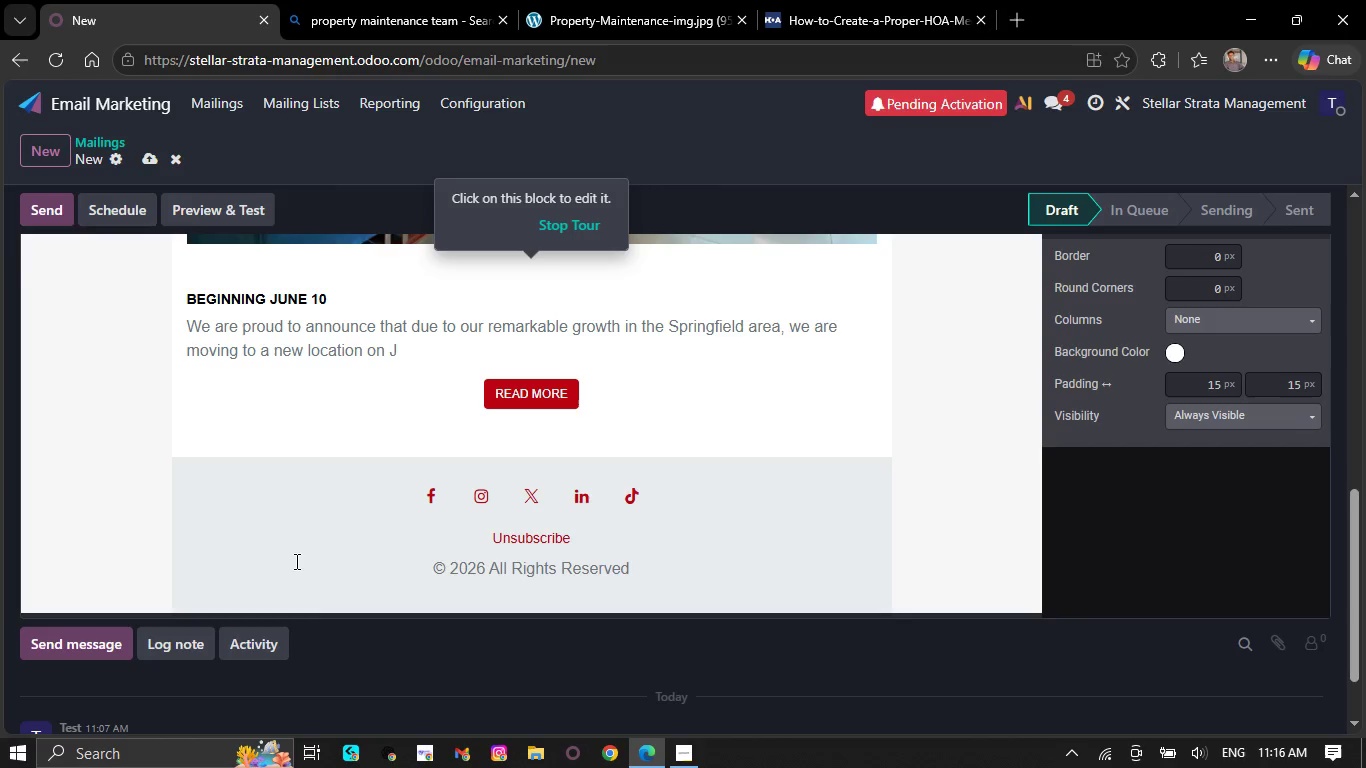 
key(Backspace)
 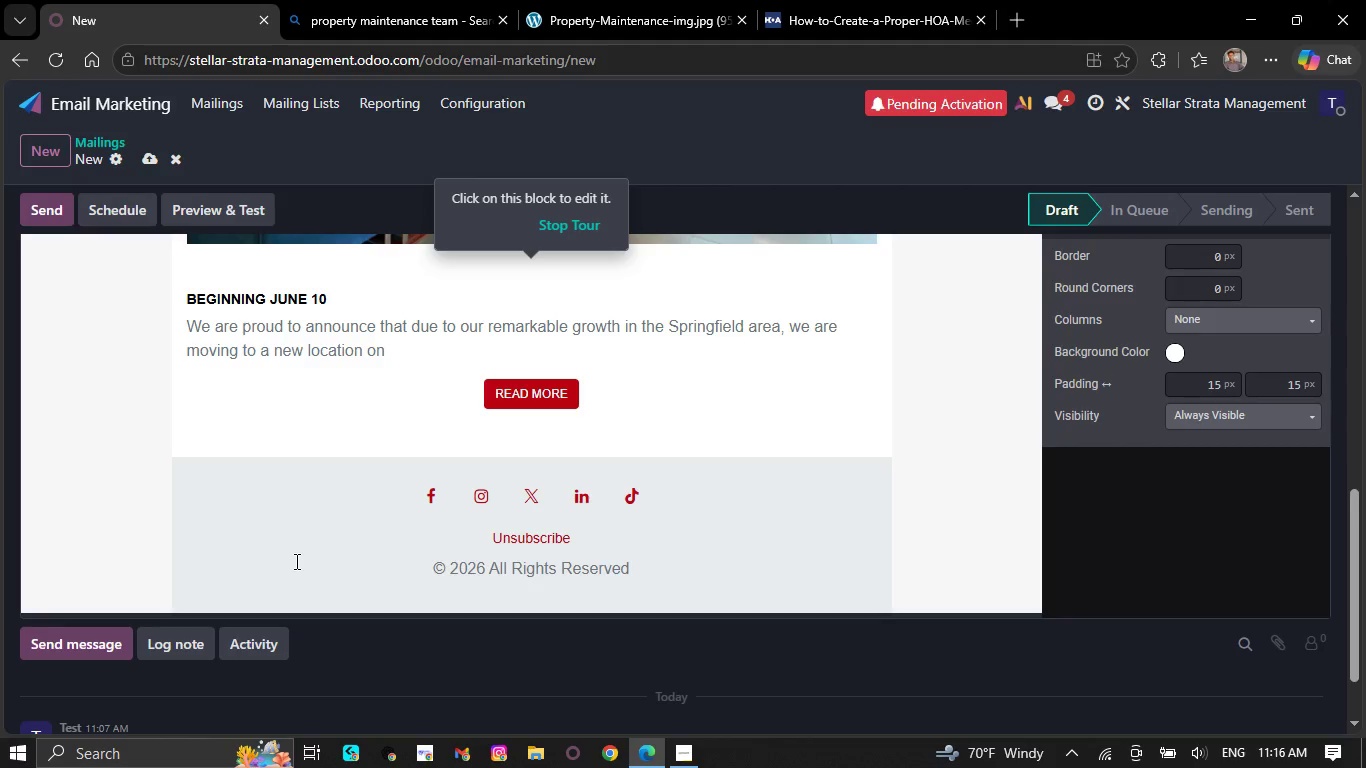 
key(Backspace)
 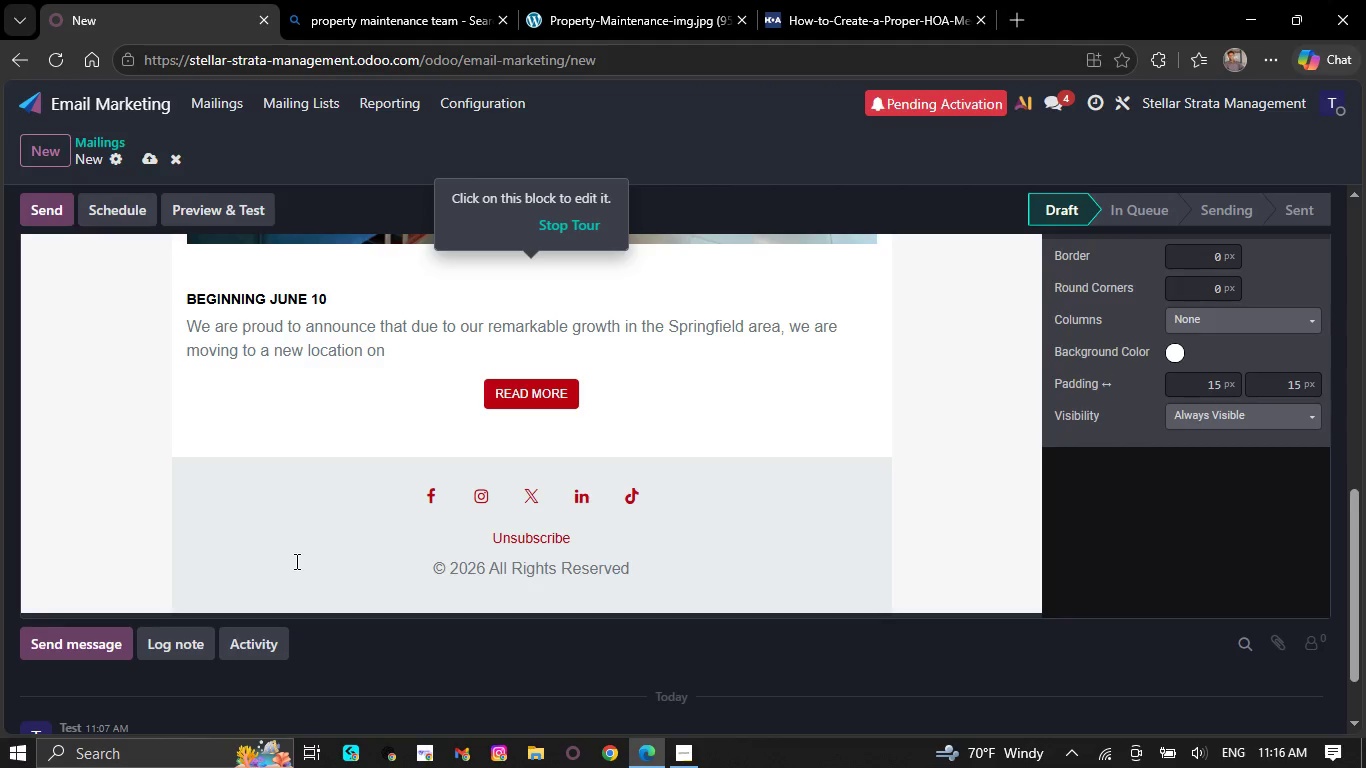 
key(Backspace)
 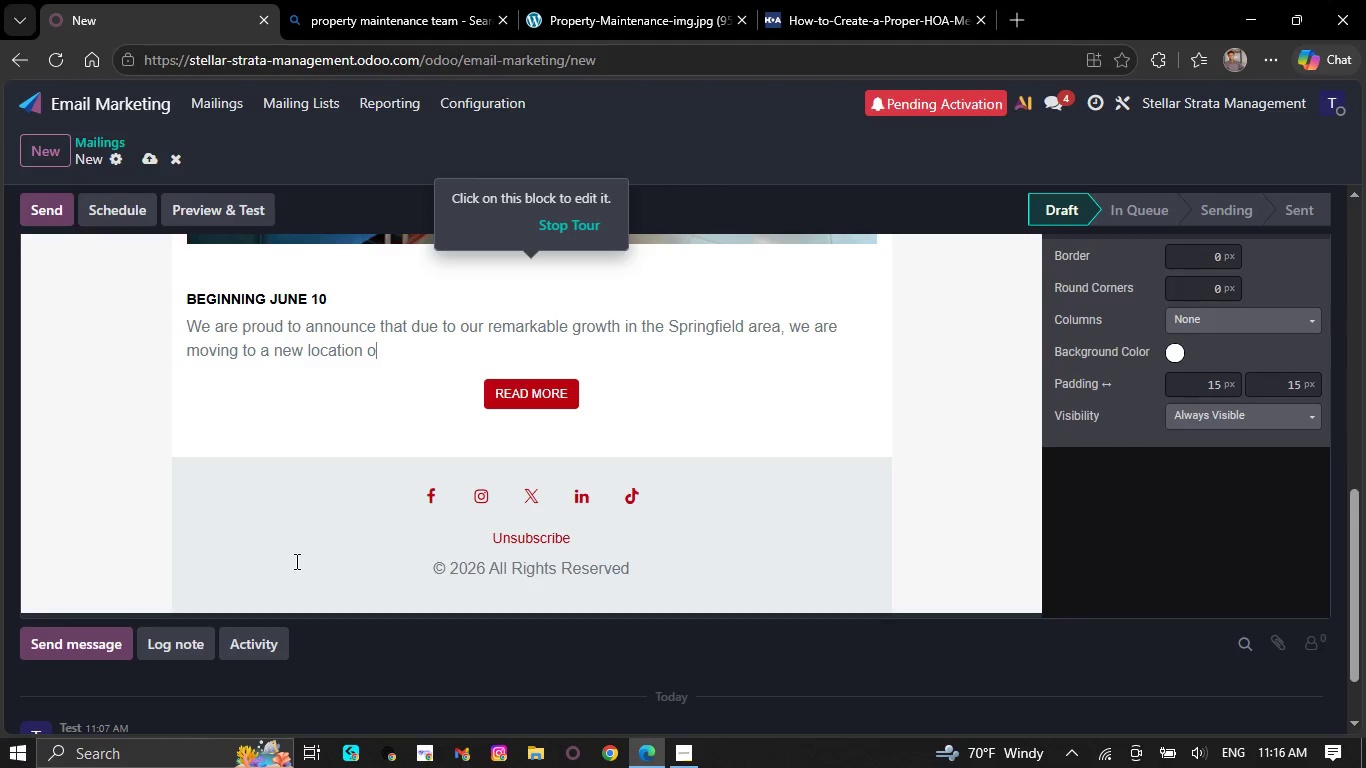 
key(Backspace)
 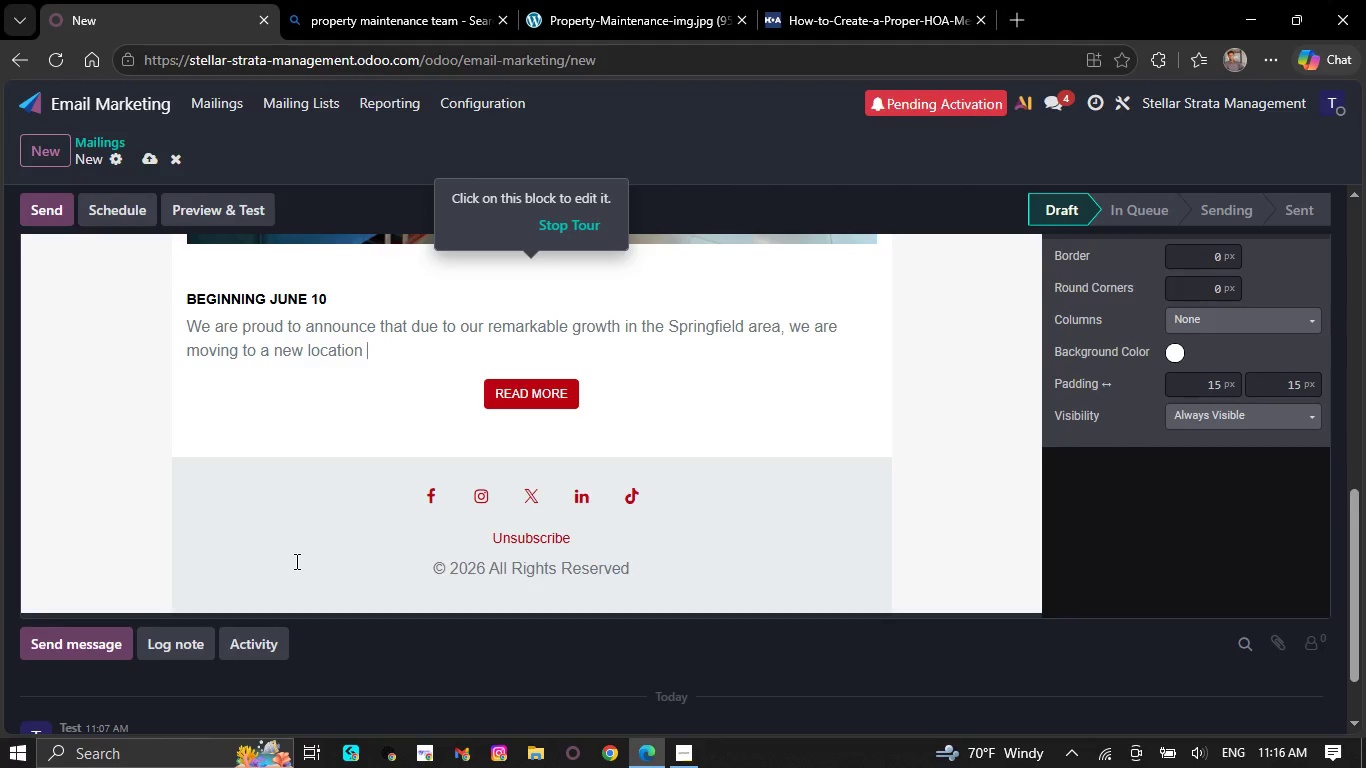 
key(Backspace)
 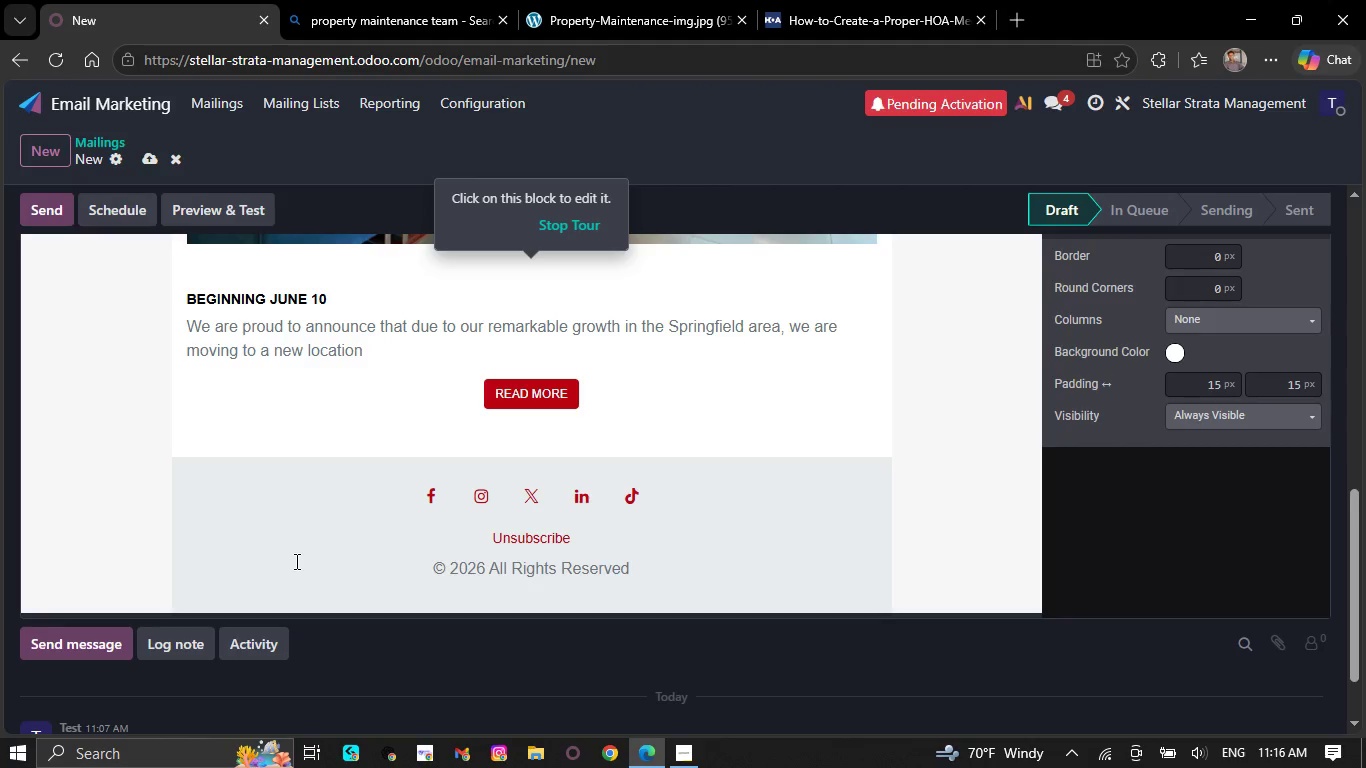 
key(Backspace)
 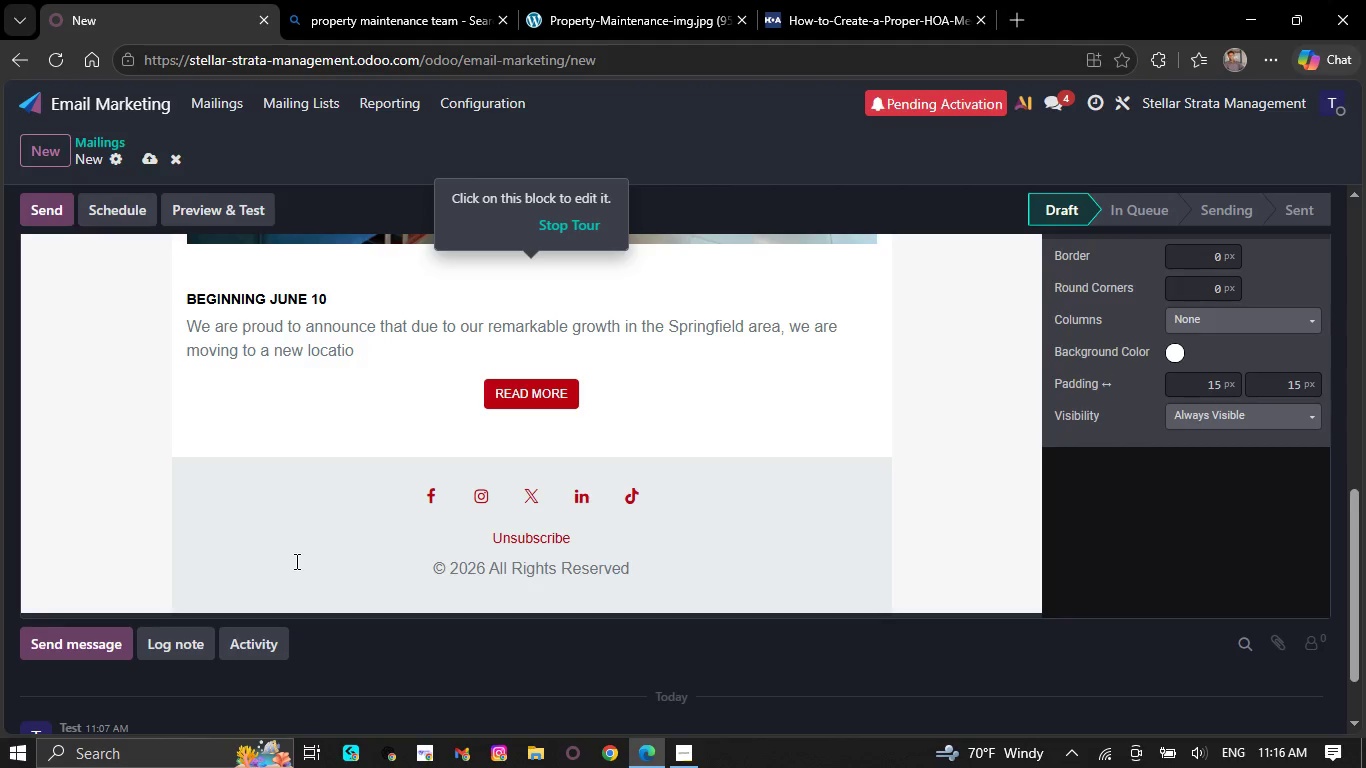 
key(Backspace)
 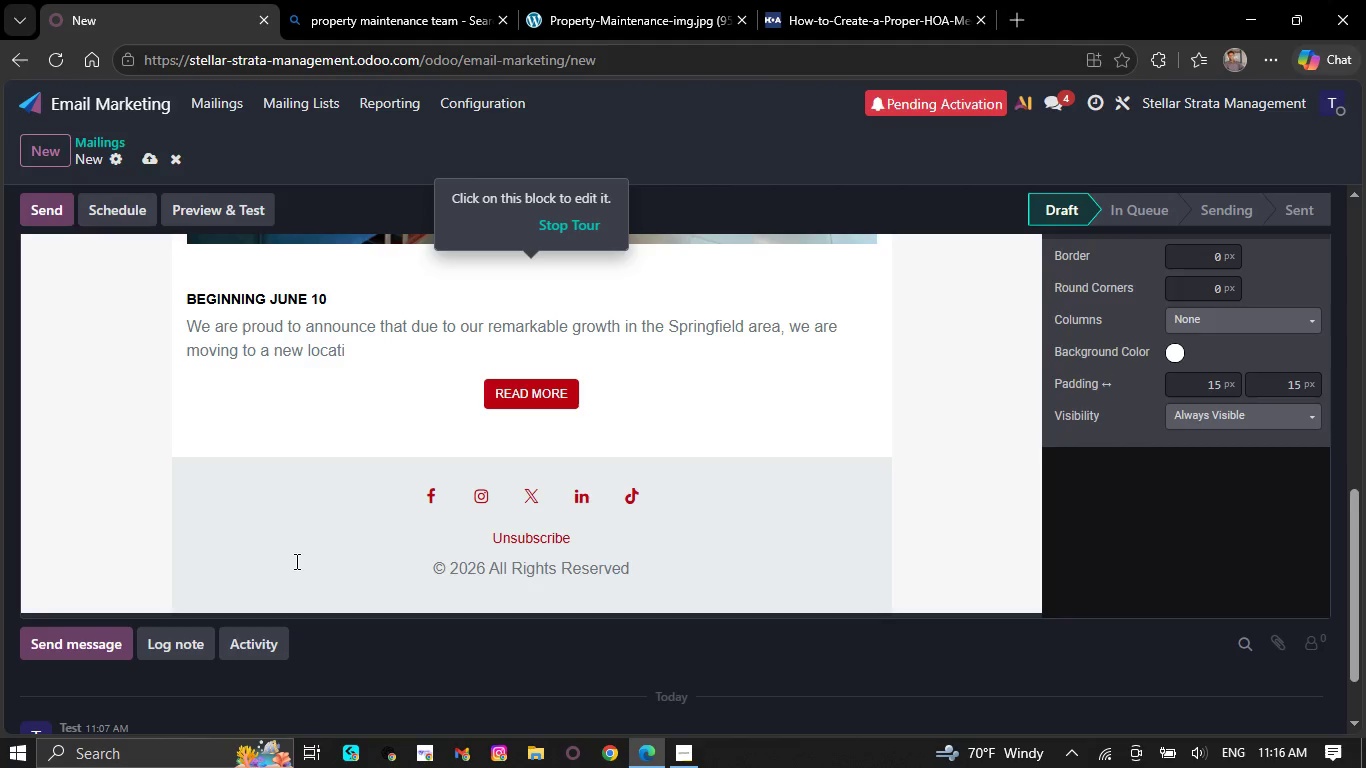 
key(Backspace)
 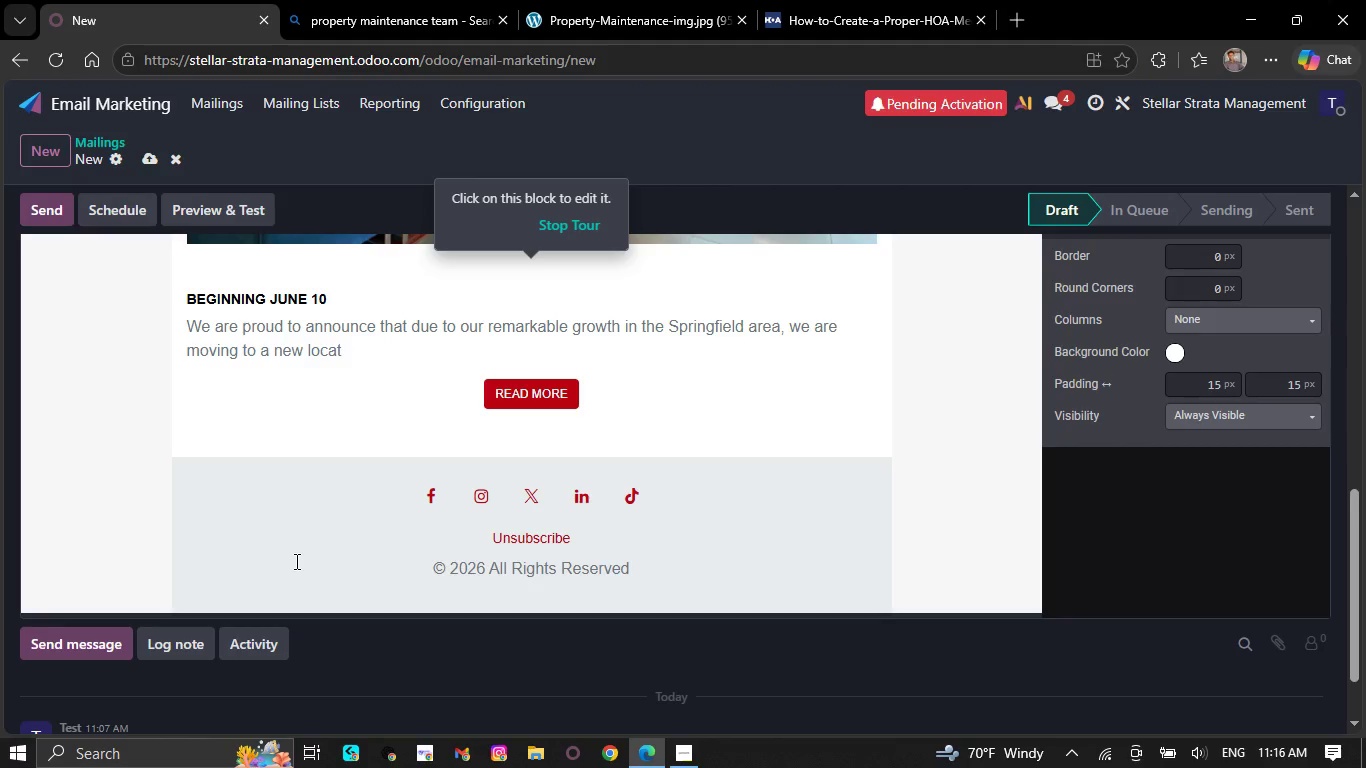 
key(Backspace)
 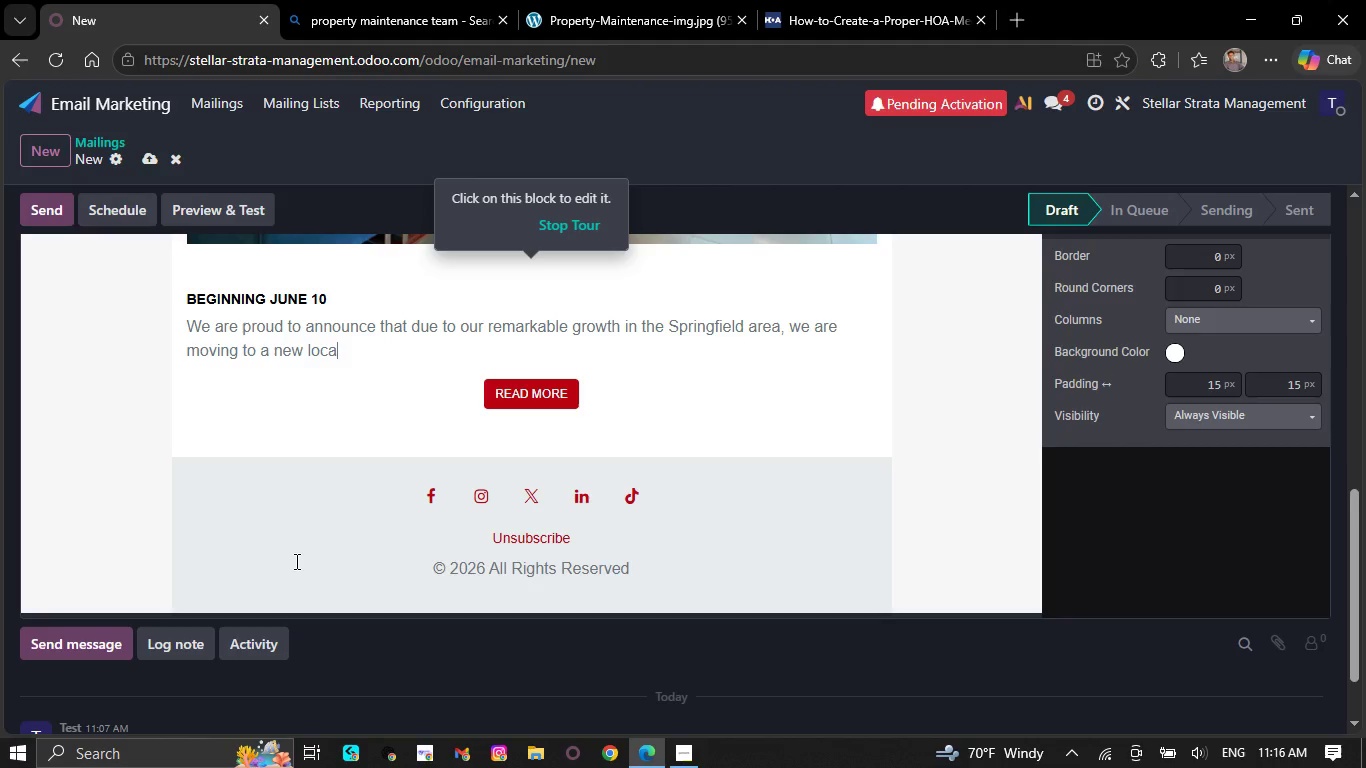 
key(Backspace)
 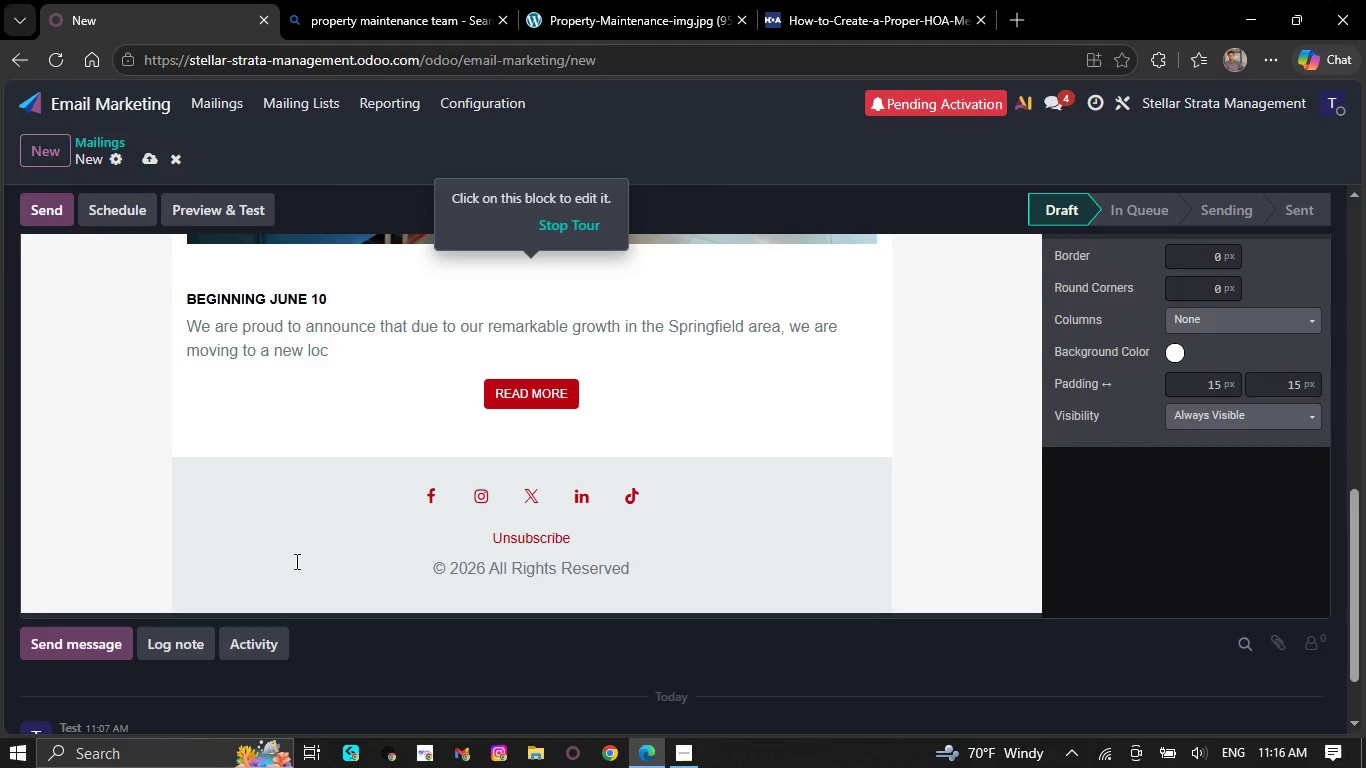 
key(Backspace)
 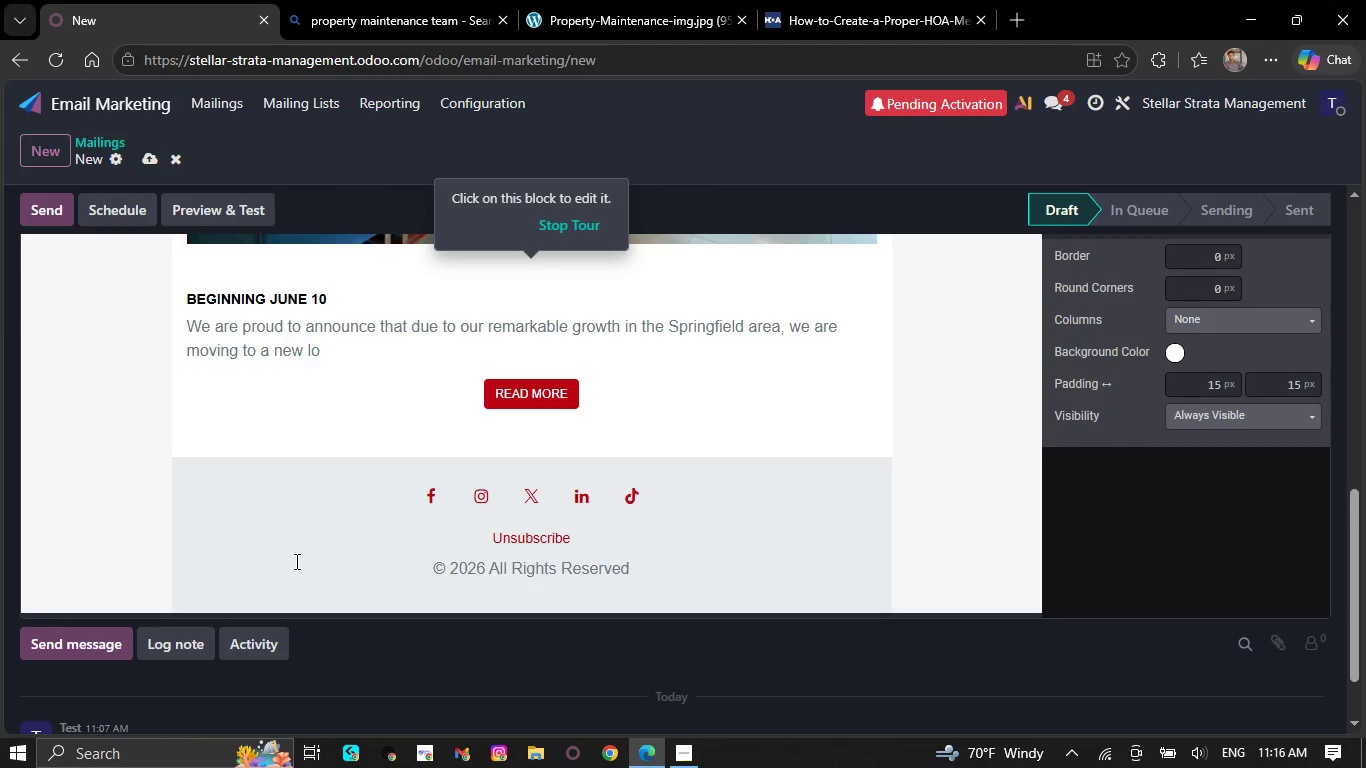 
key(Backspace)
 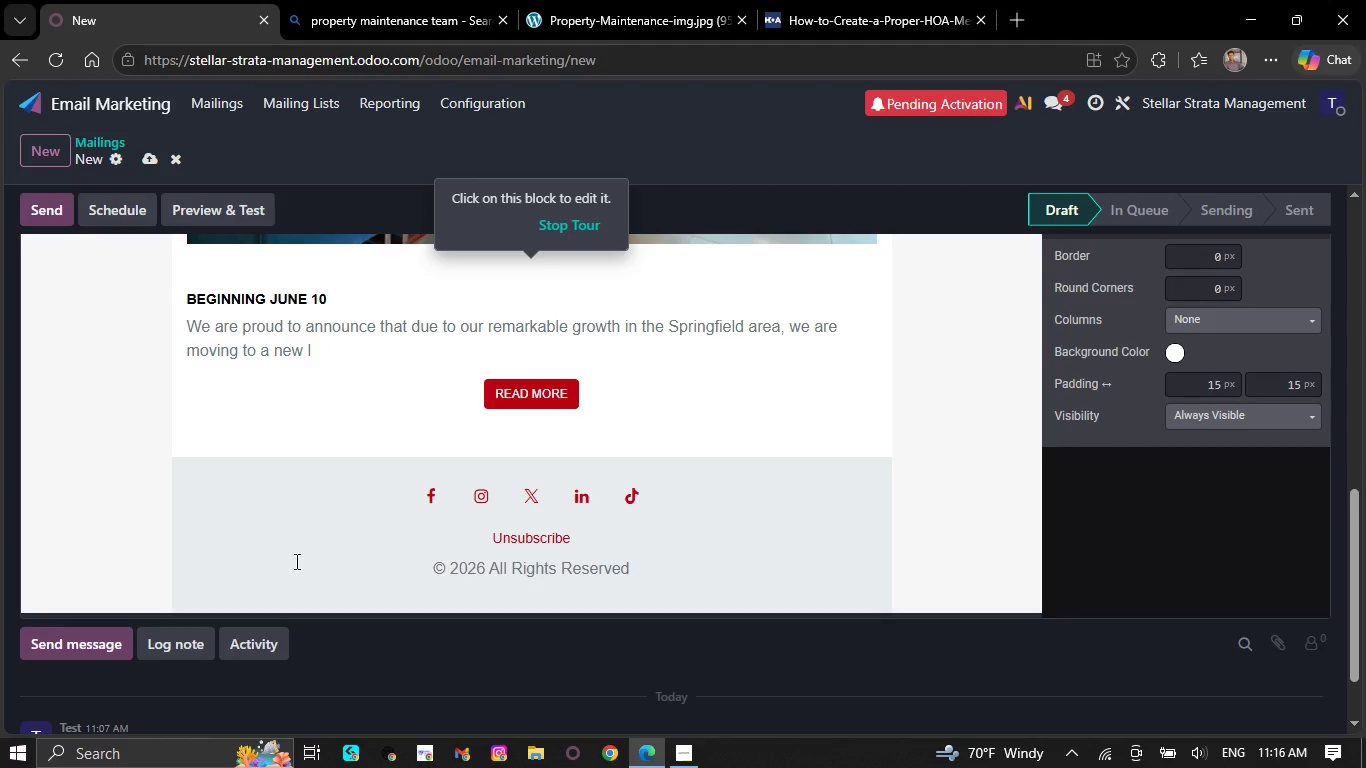 
key(Backspace)
 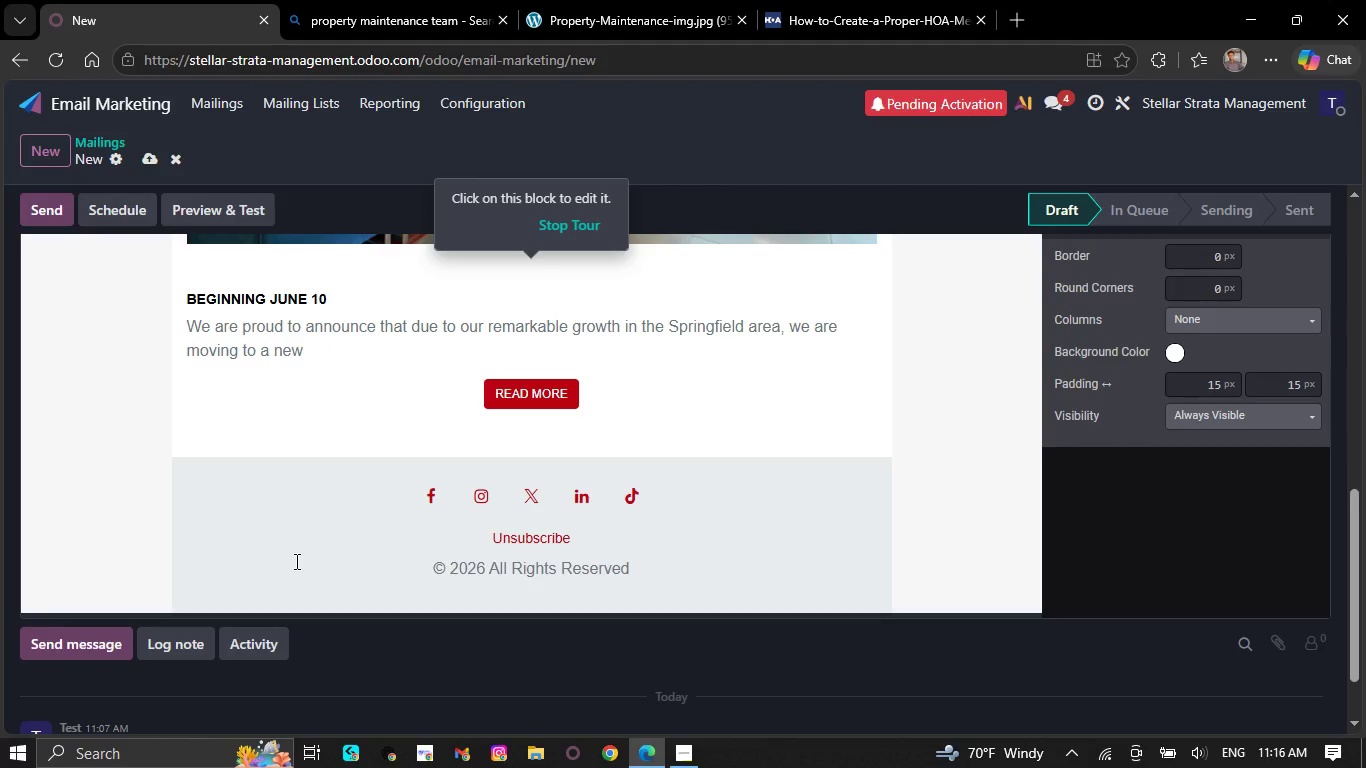 
key(Backspace)
 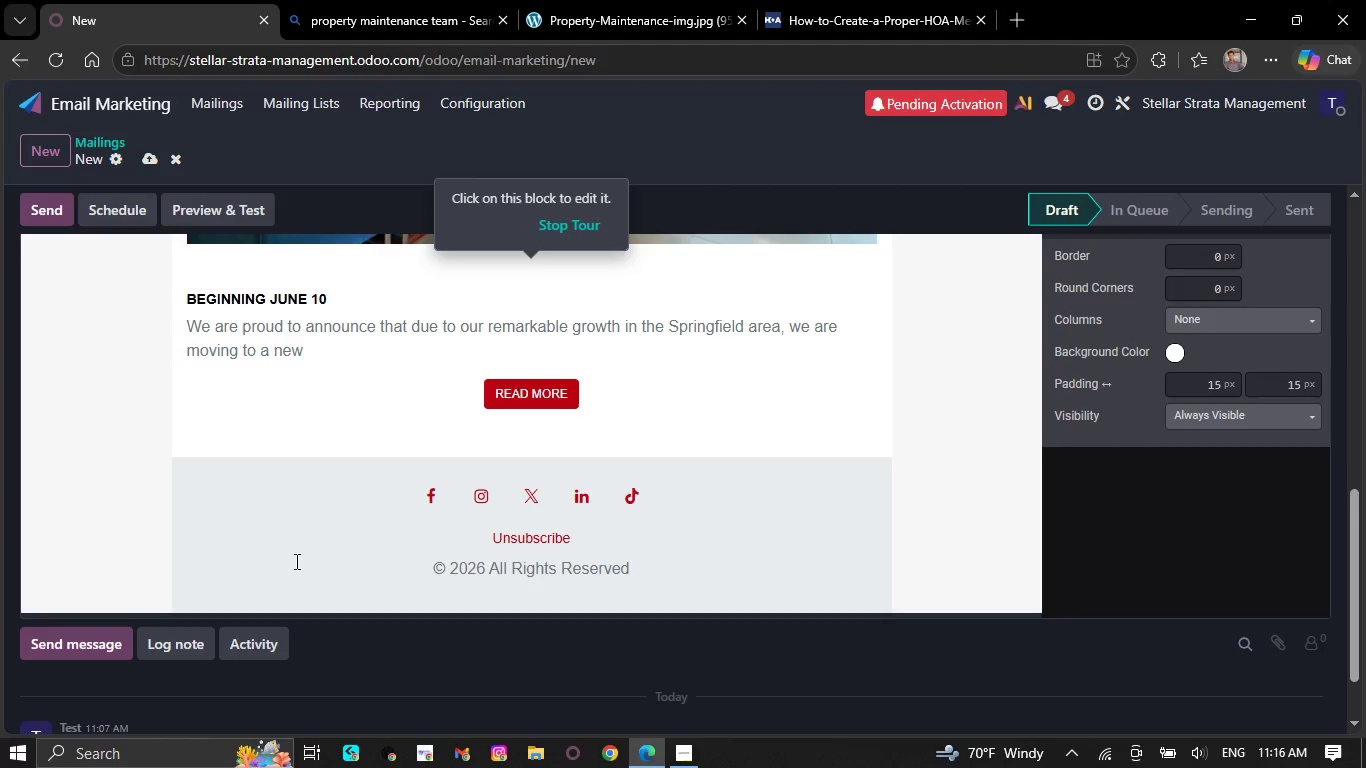 
key(Backspace)
 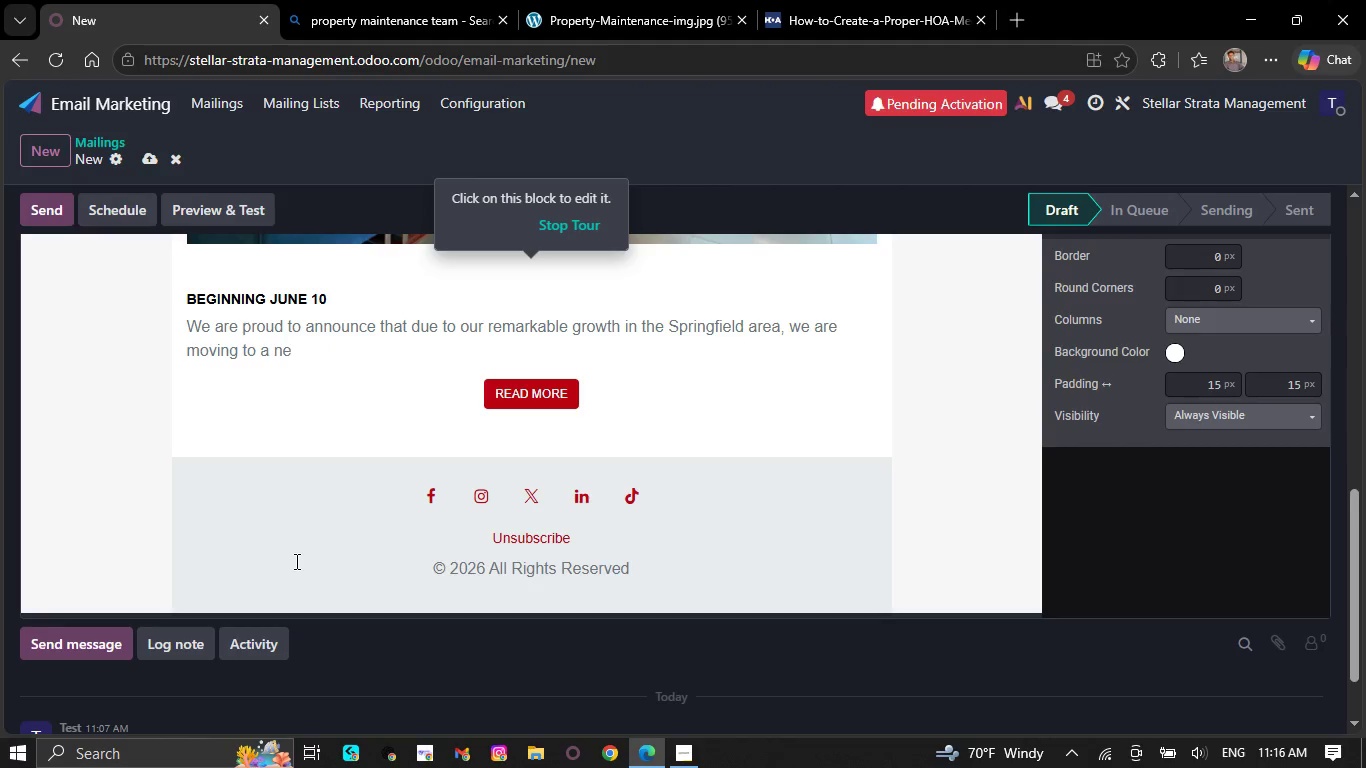 
key(Backspace)
 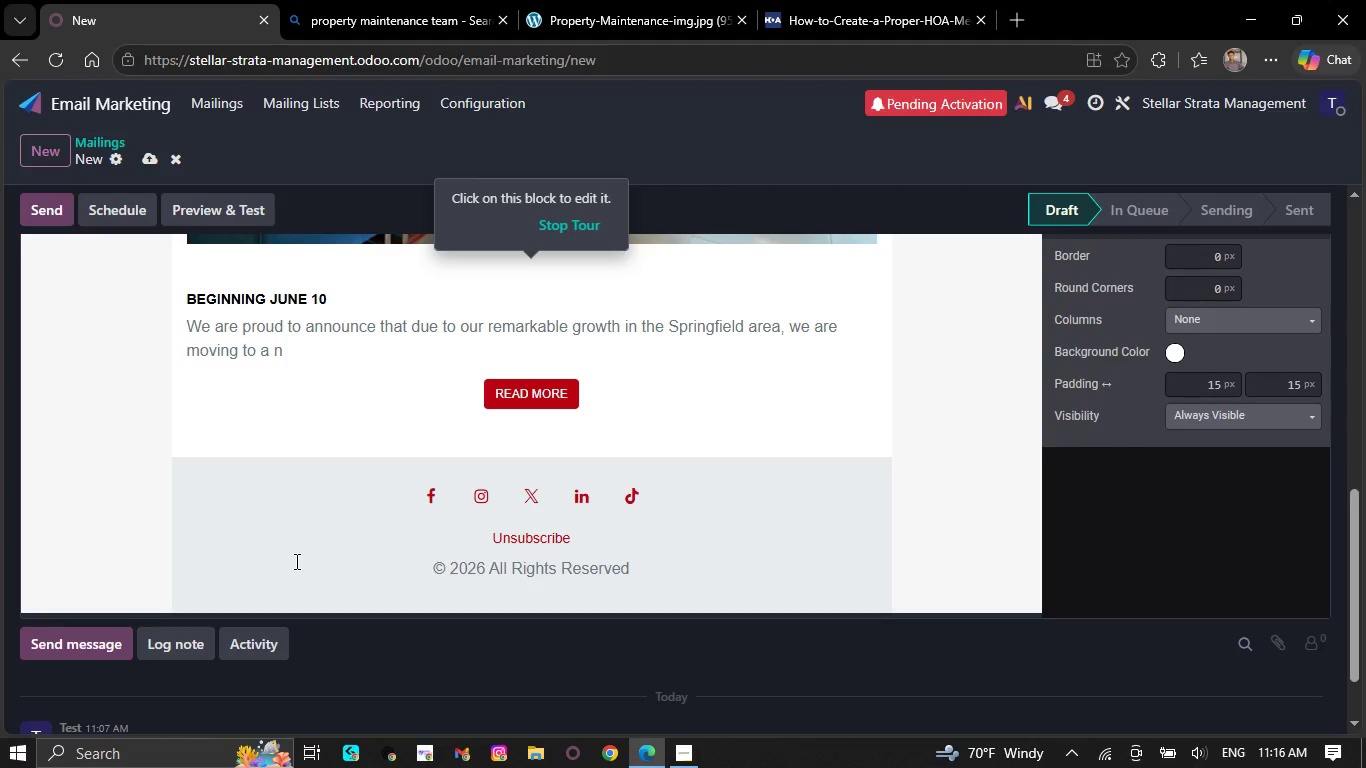 
key(Backspace)
 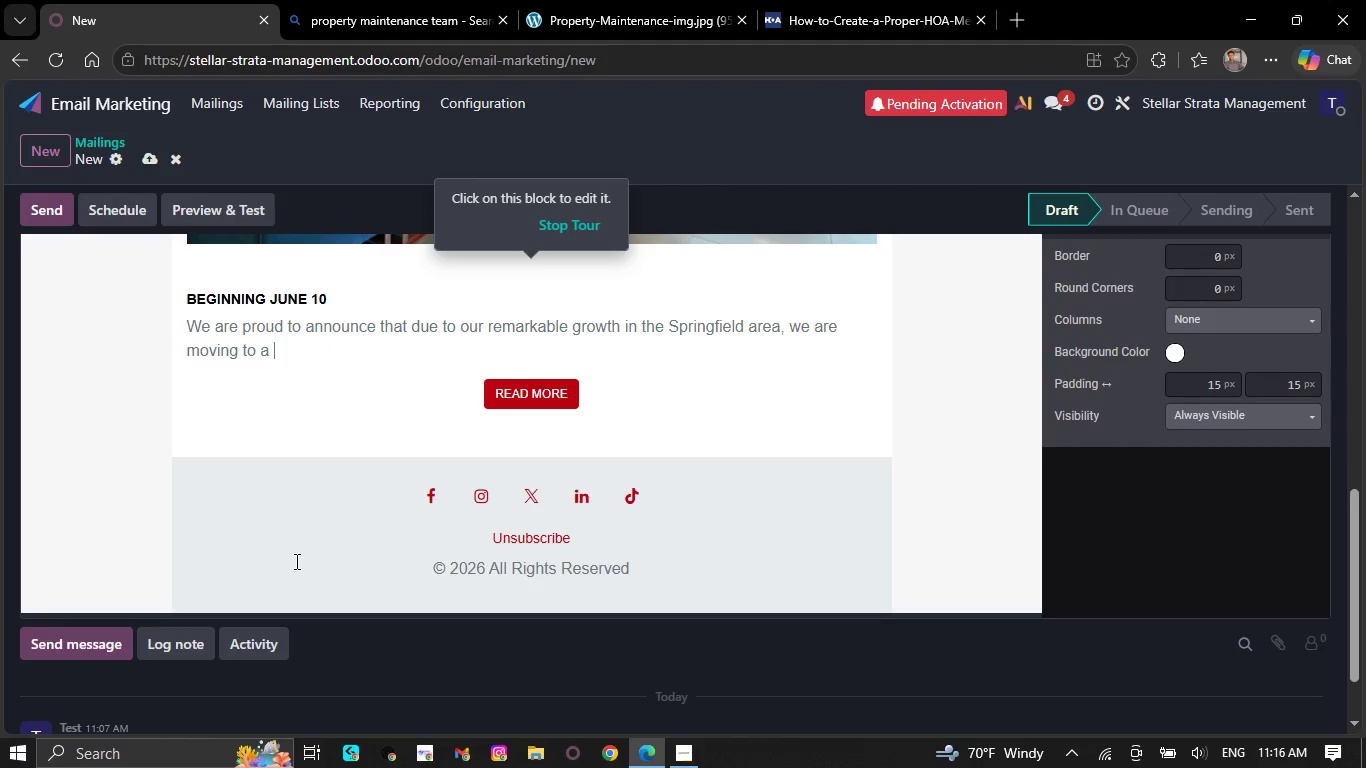 
key(Backspace)
 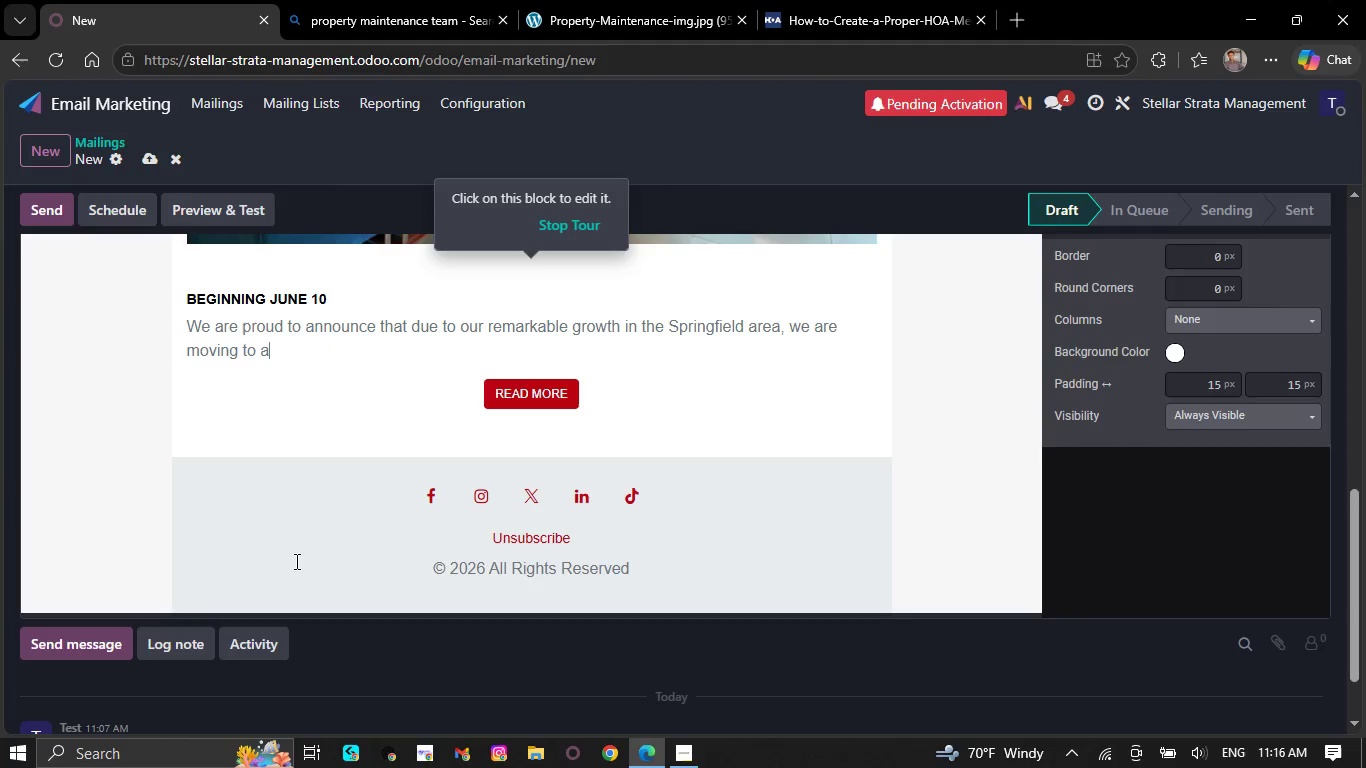 
key(Backspace)
 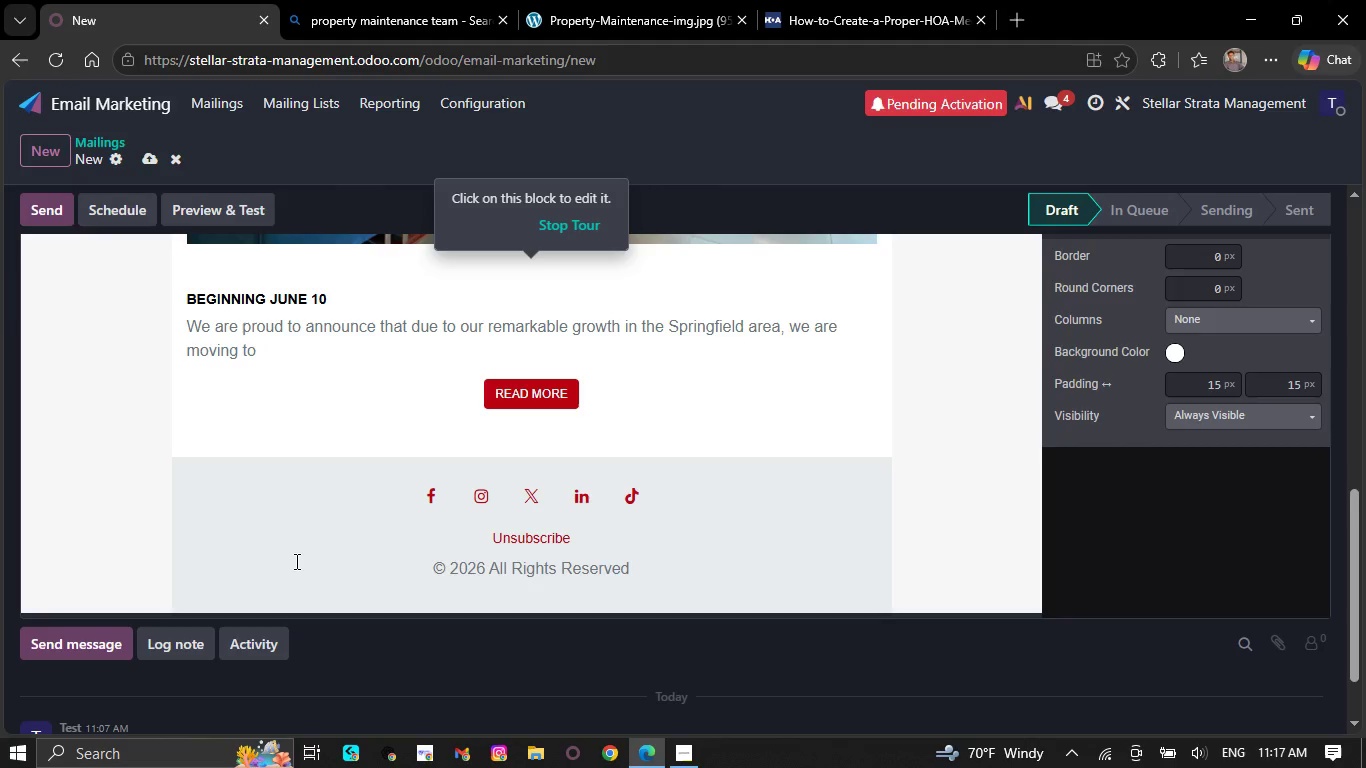 
key(Backspace)
 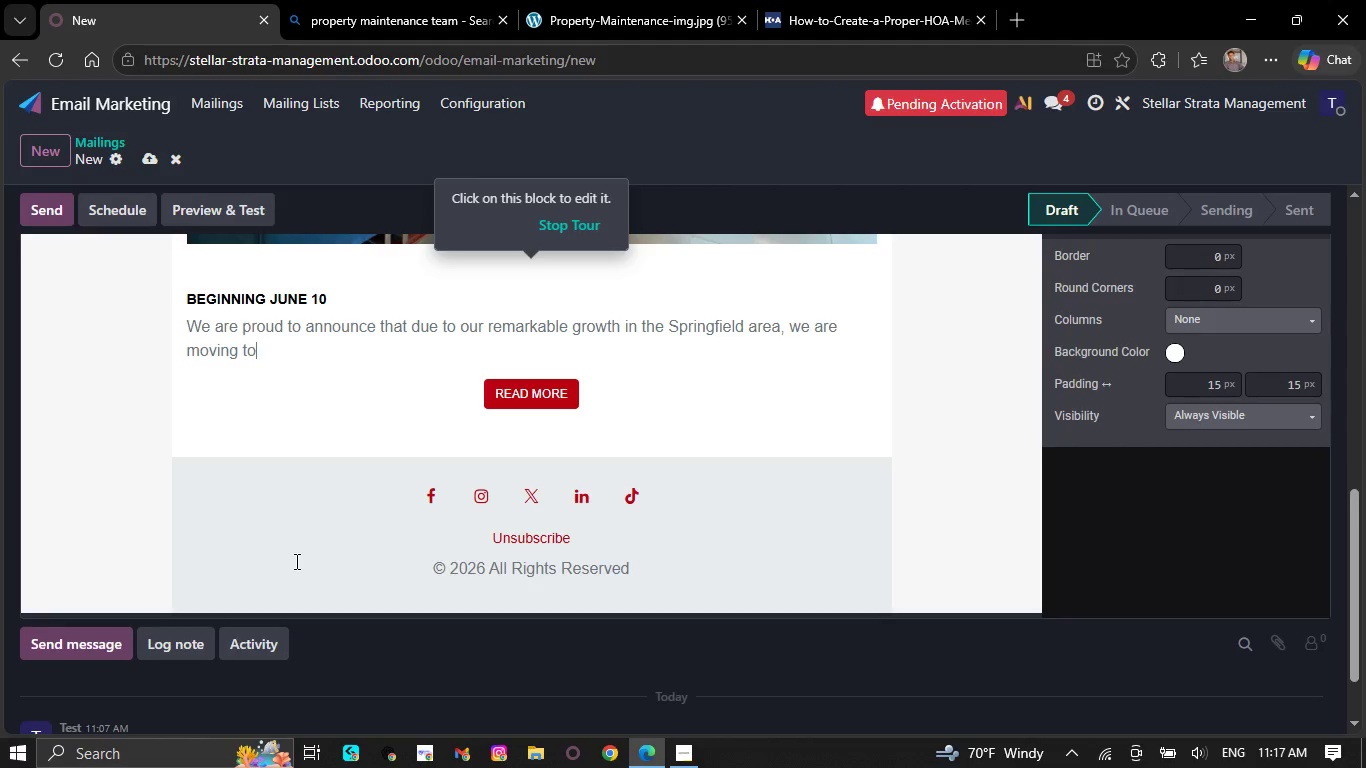 
key(Backspace)
 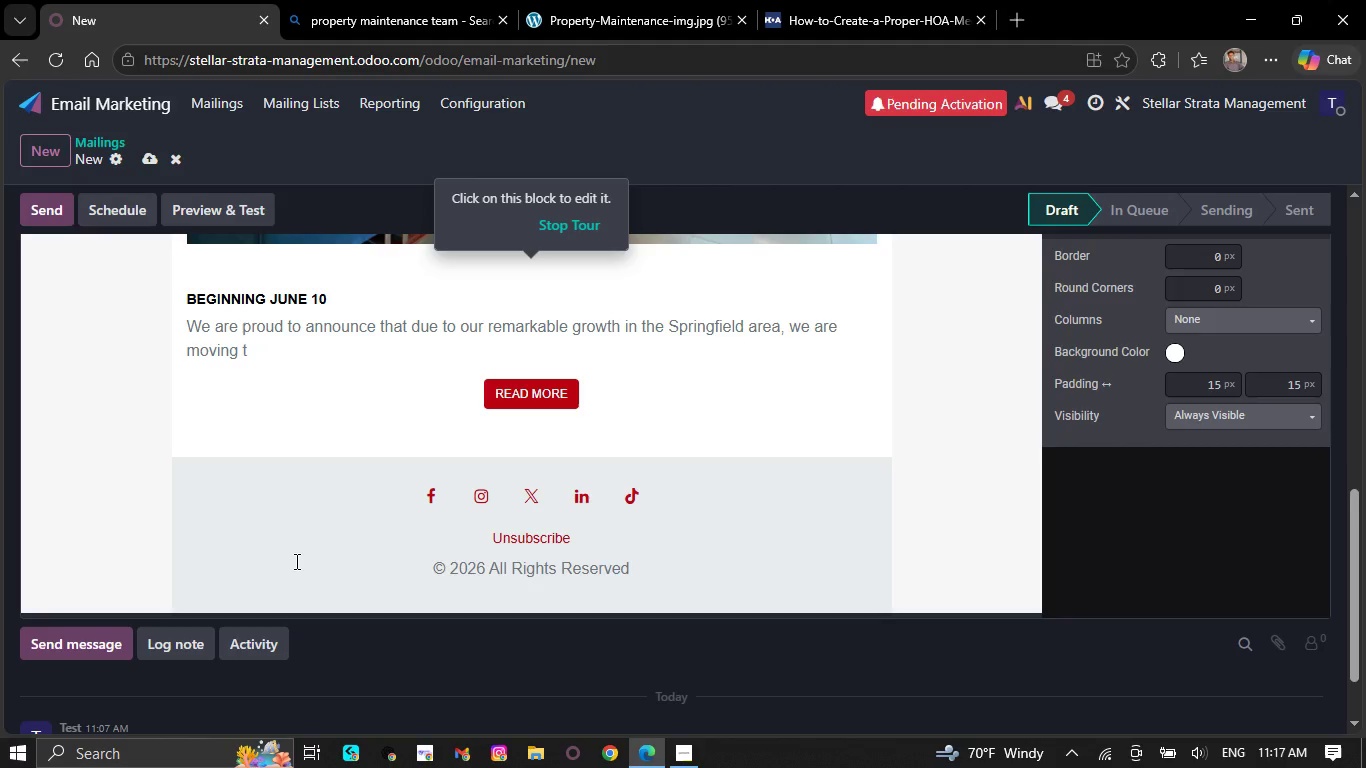 
key(Backspace)
 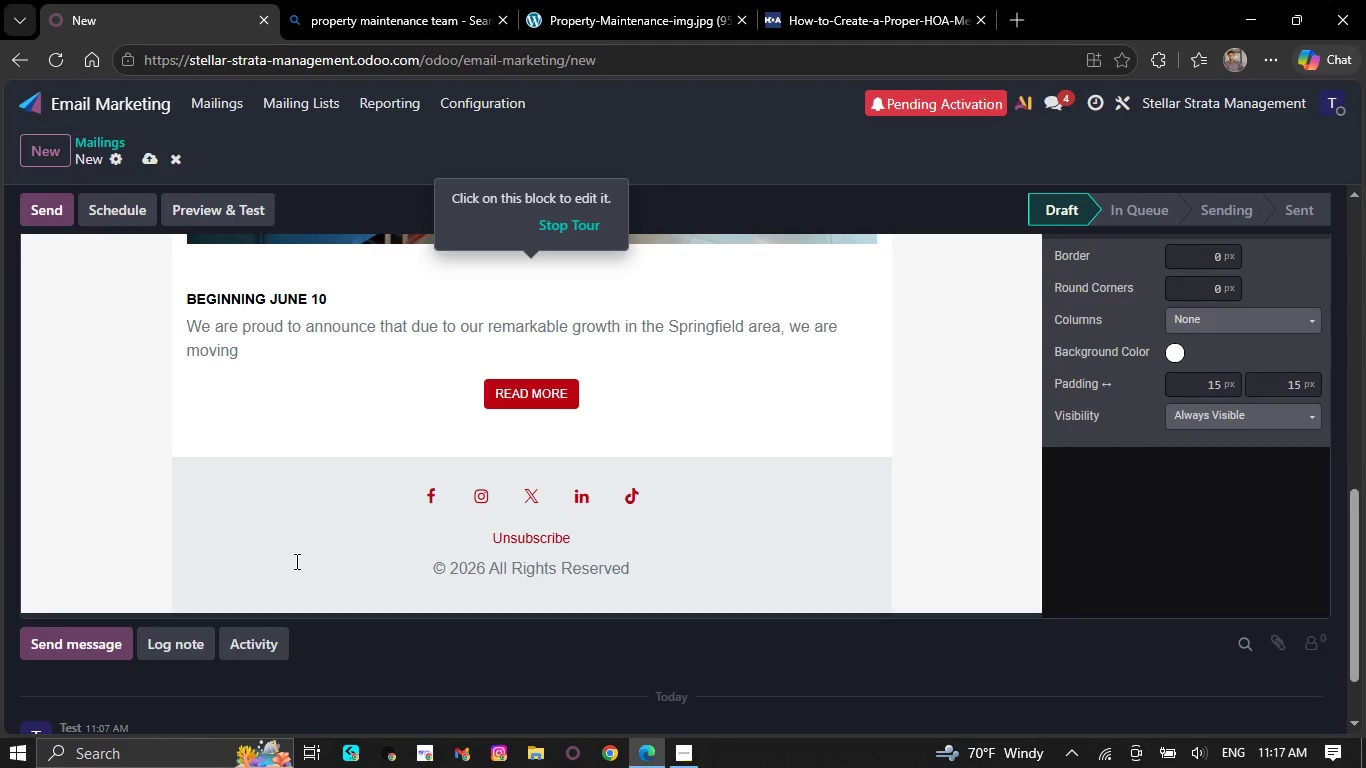 
key(Backspace)
 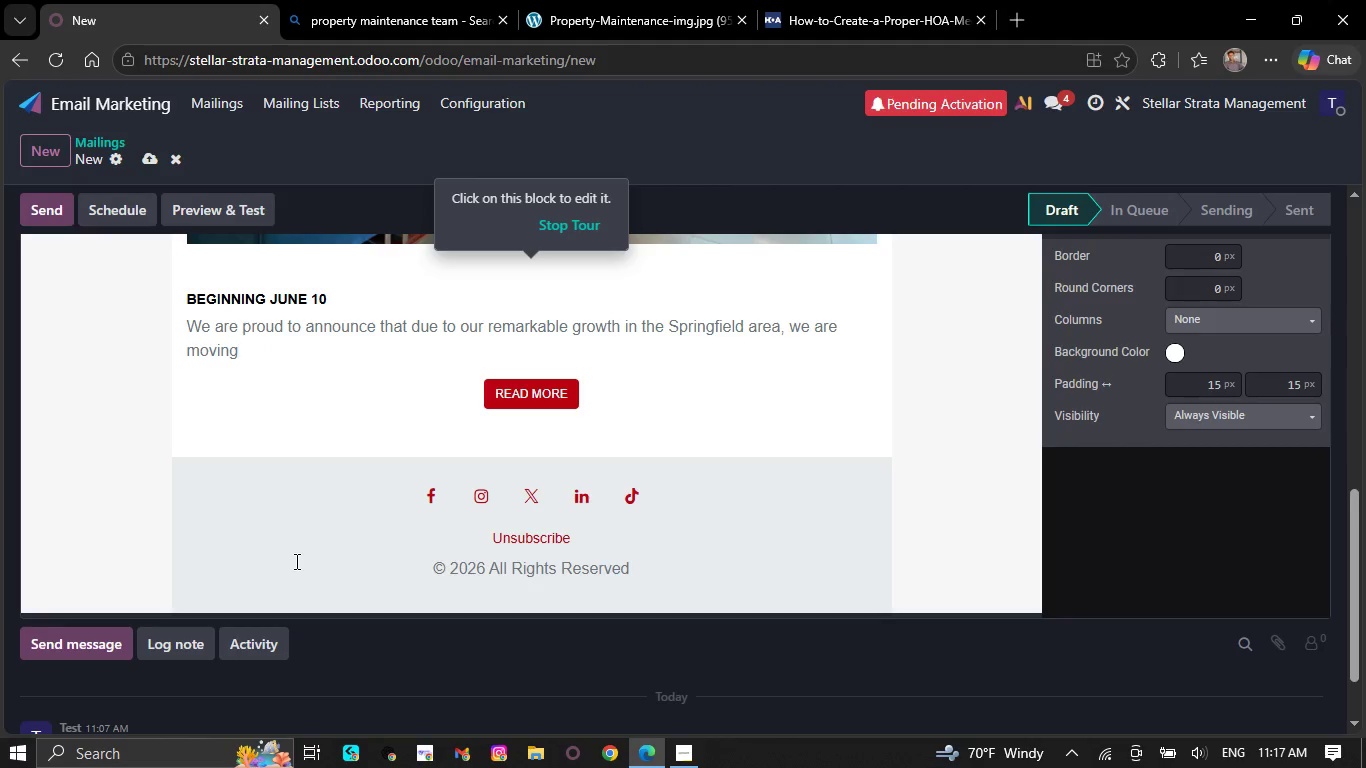 
key(Backspace)
 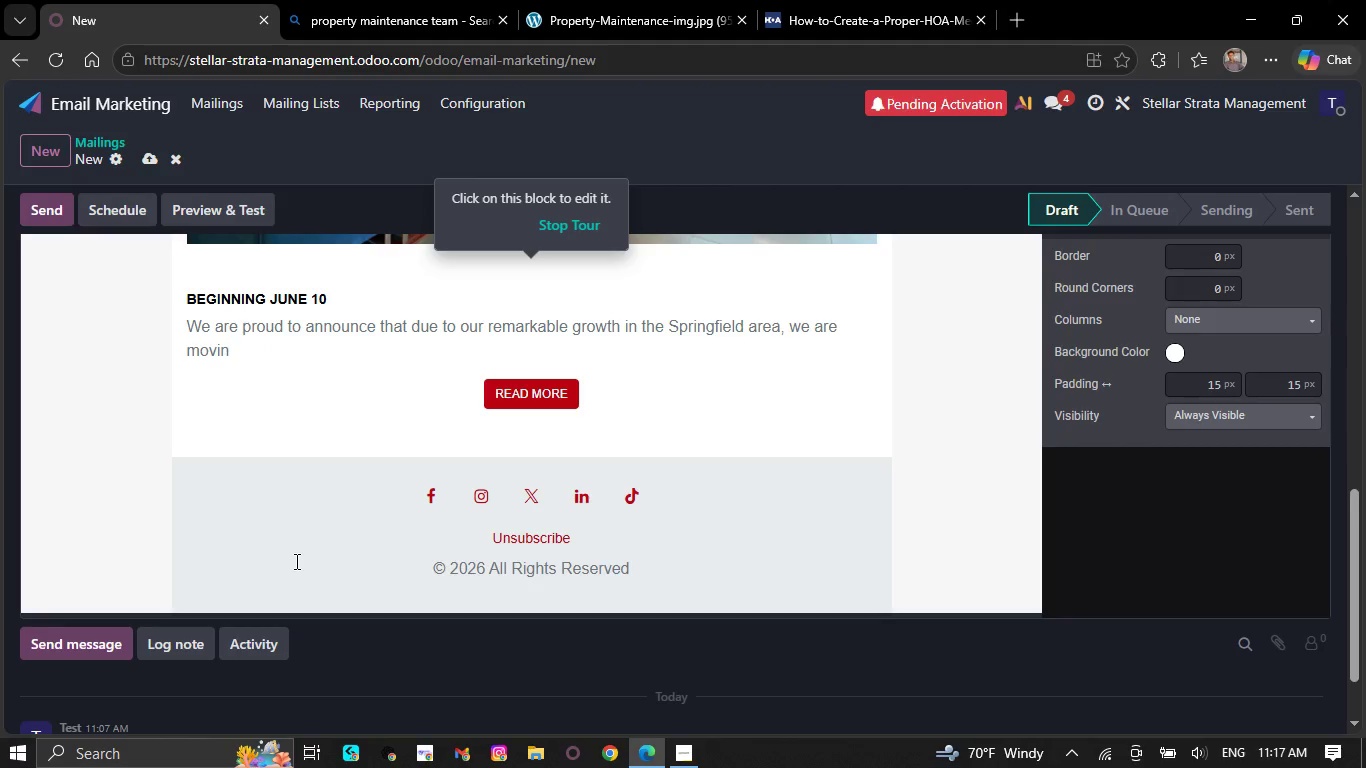 
key(Backspace)
 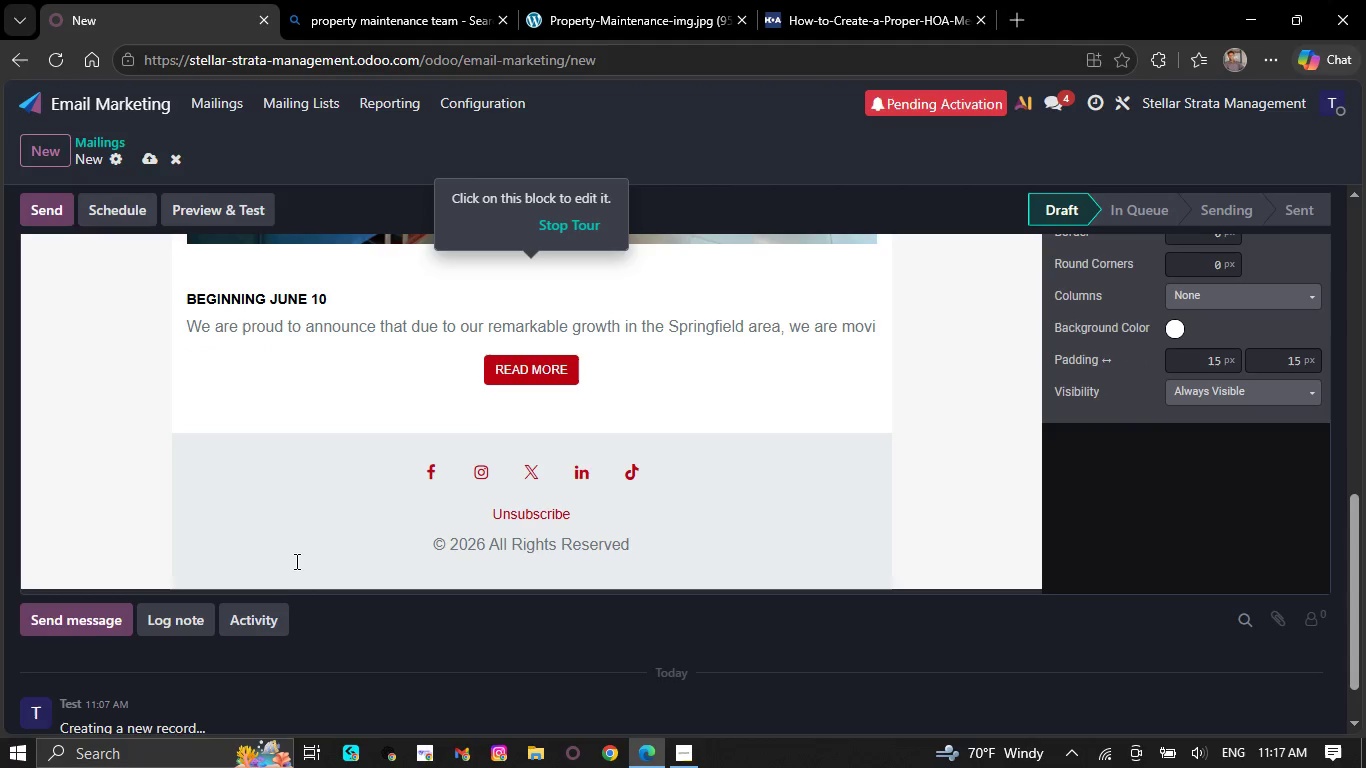 
key(Backspace)
 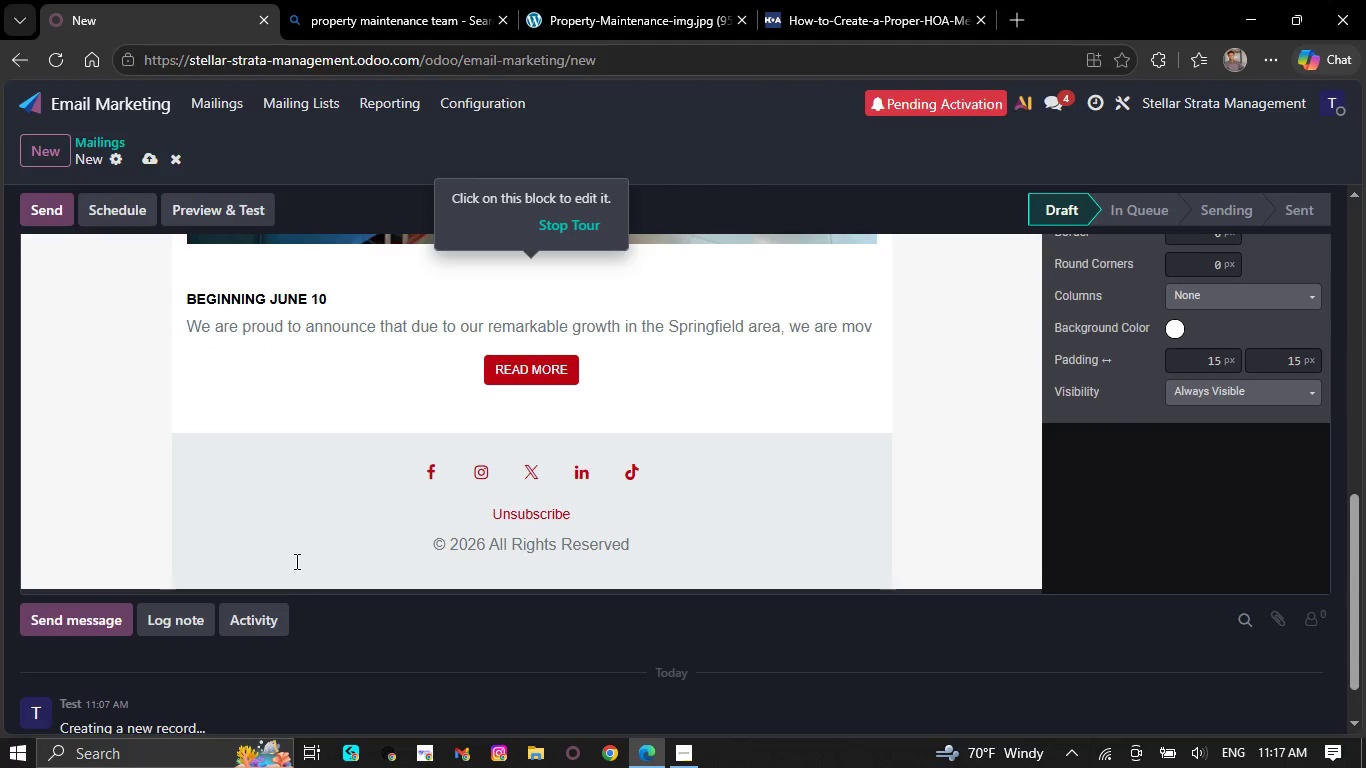 
key(Backspace)
 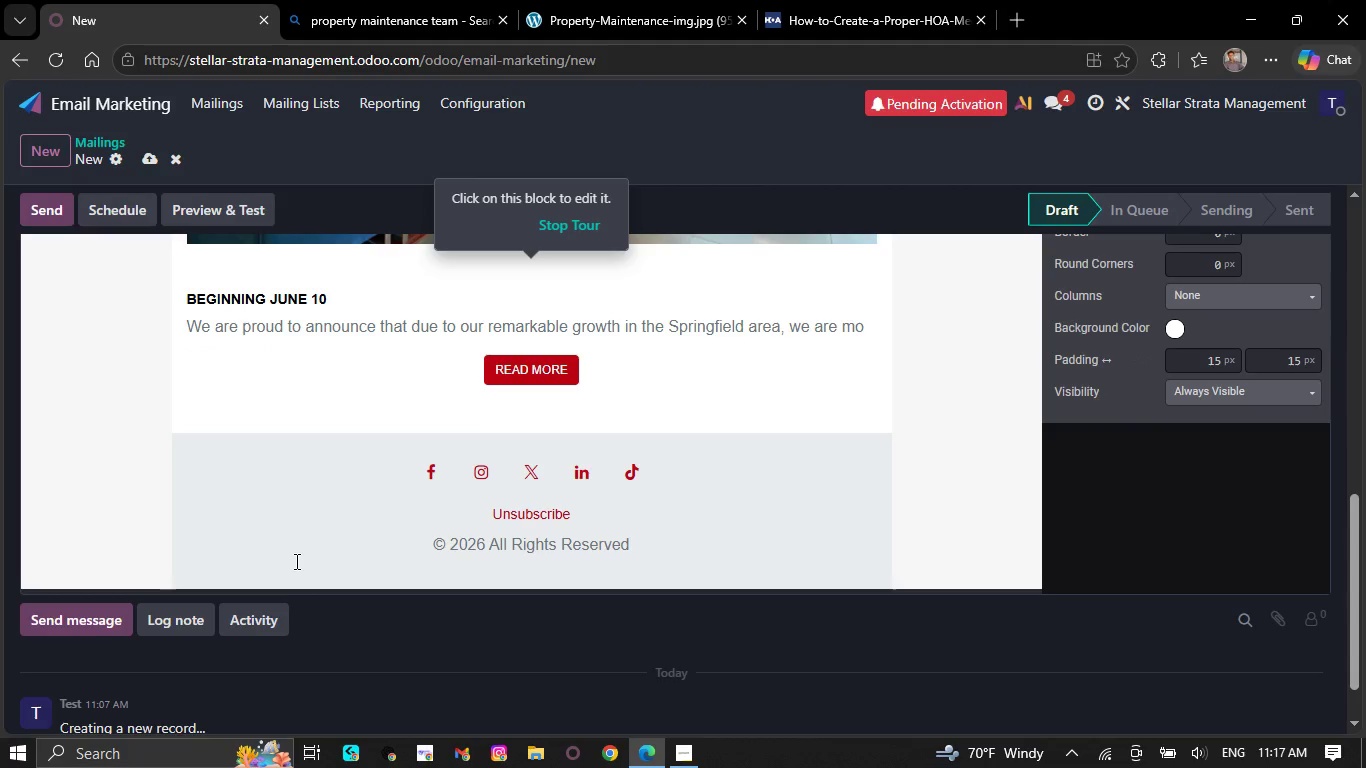 
key(Backspace)
 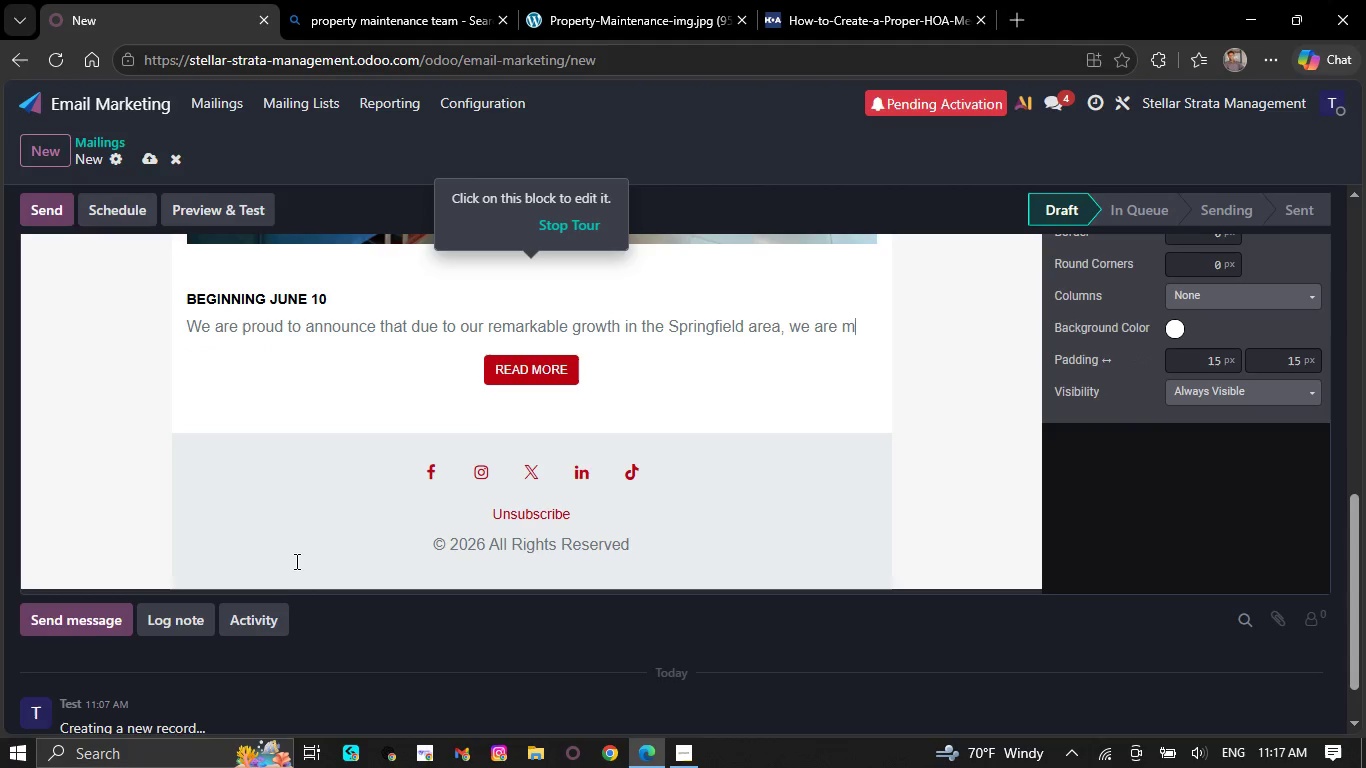 
key(Backspace)
 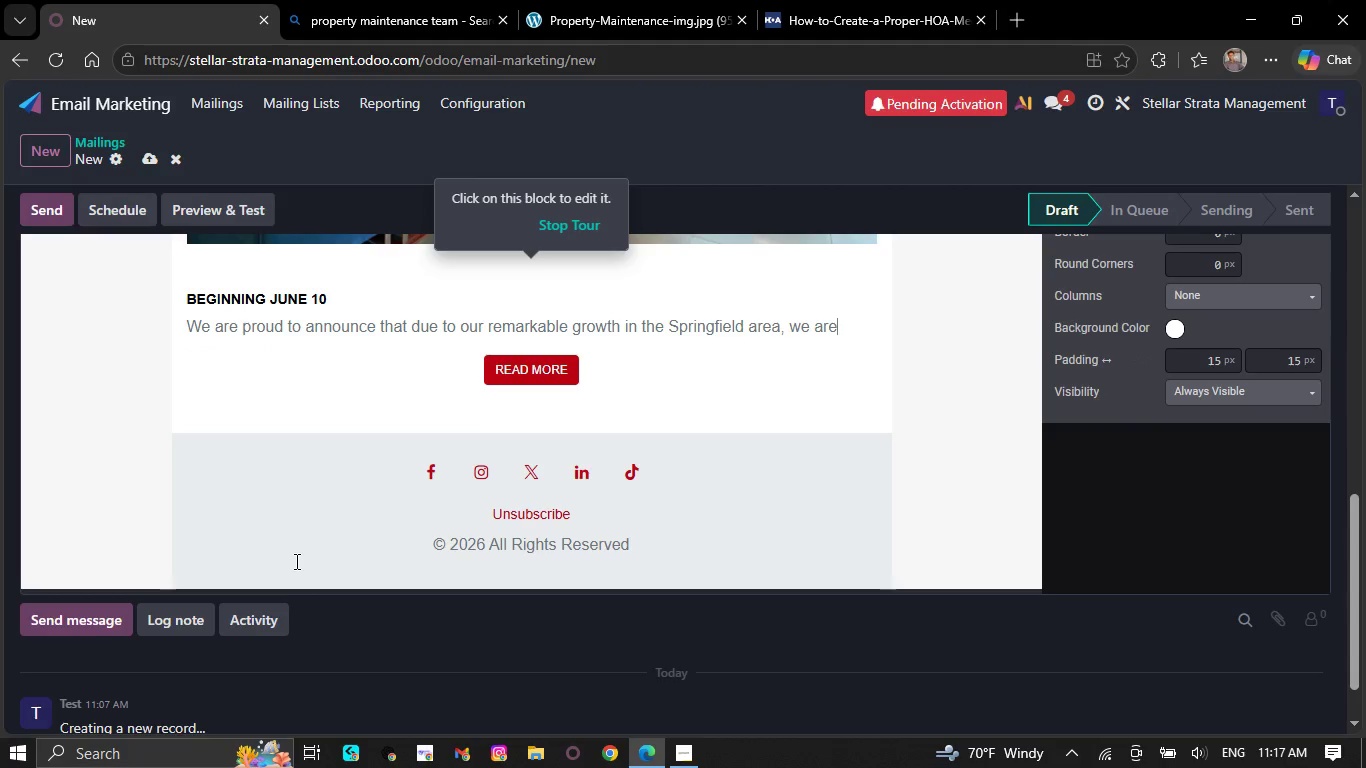 
key(Backspace)
 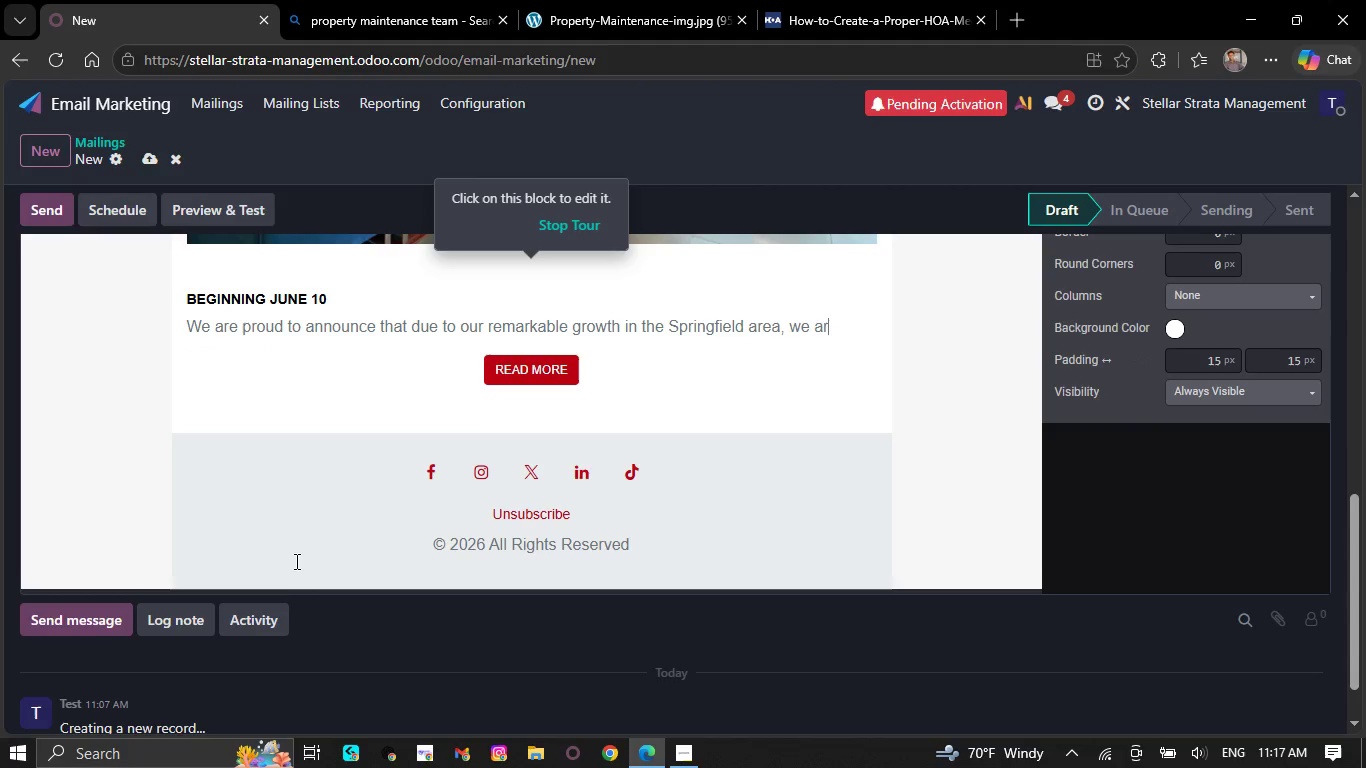 
key(Backspace)
 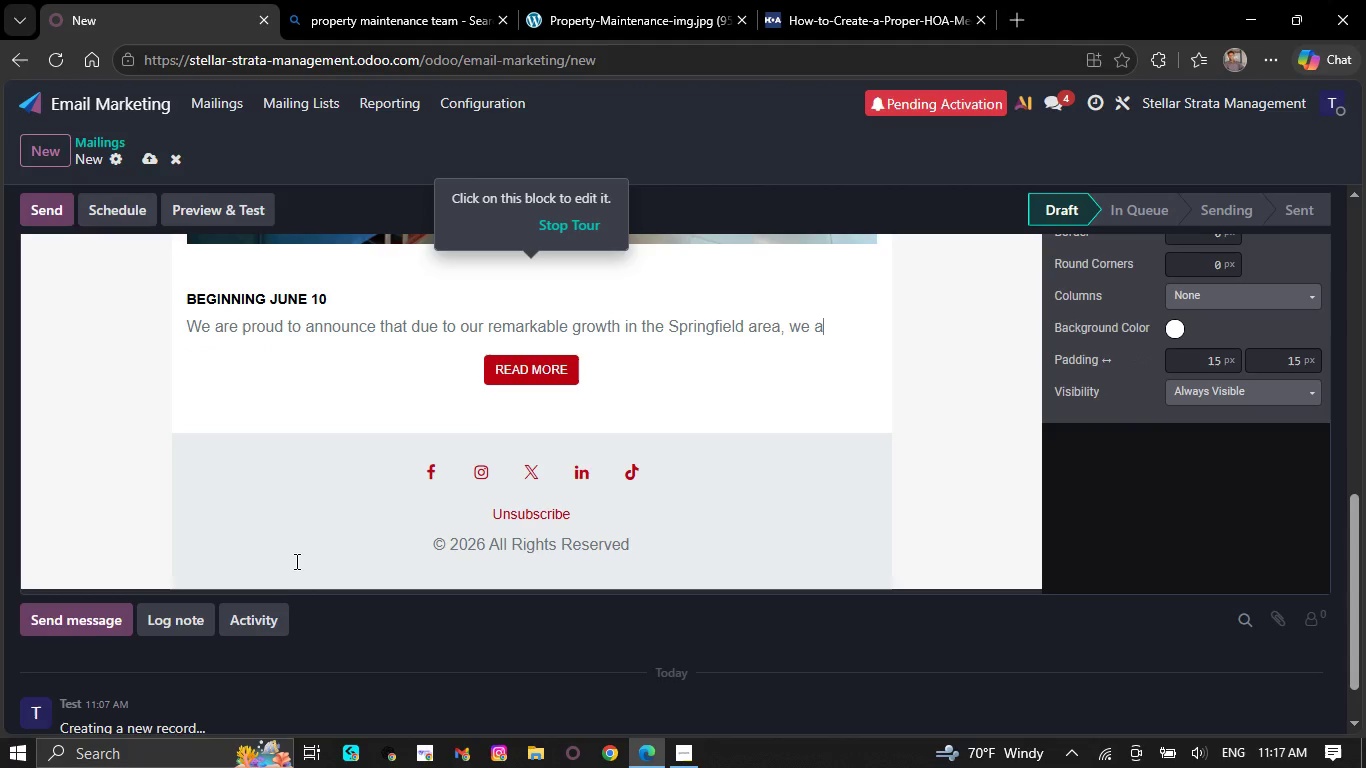 
key(Backspace)
 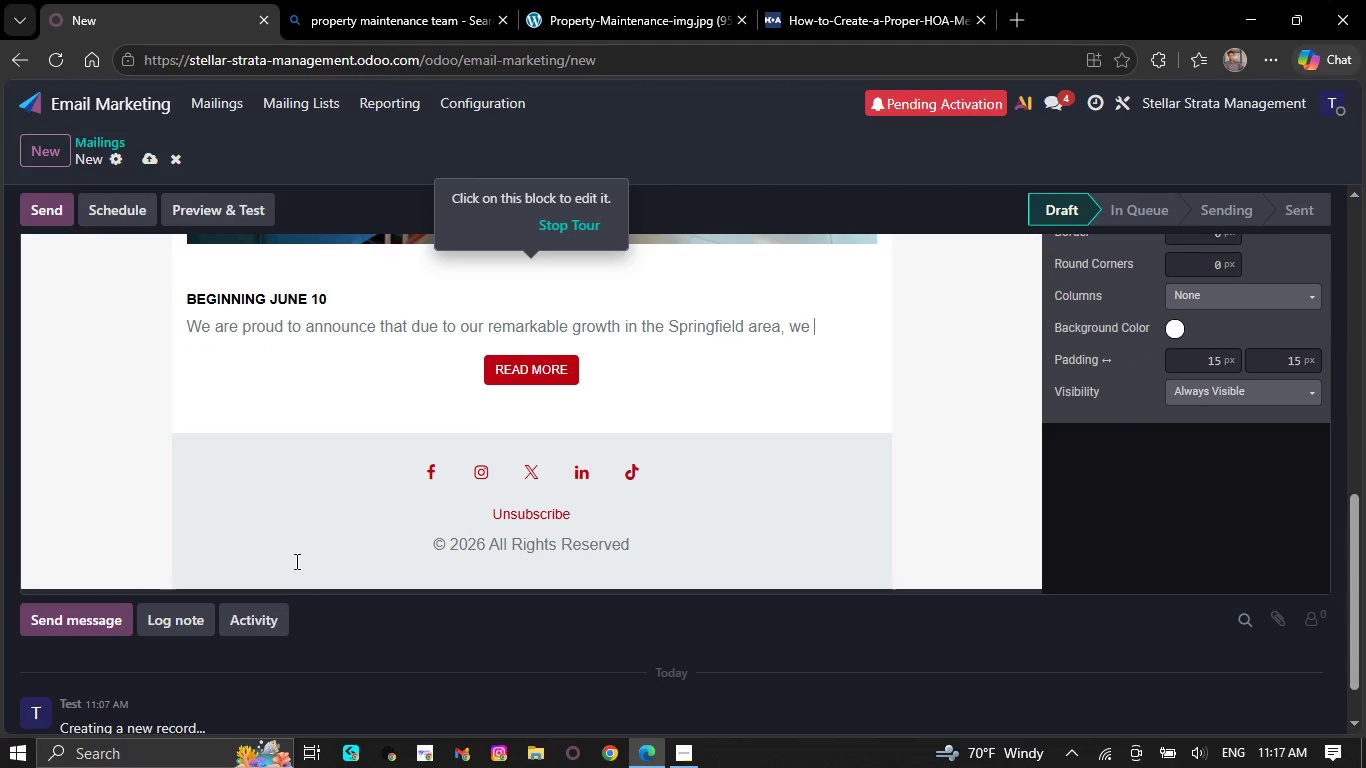 
key(Backspace)
 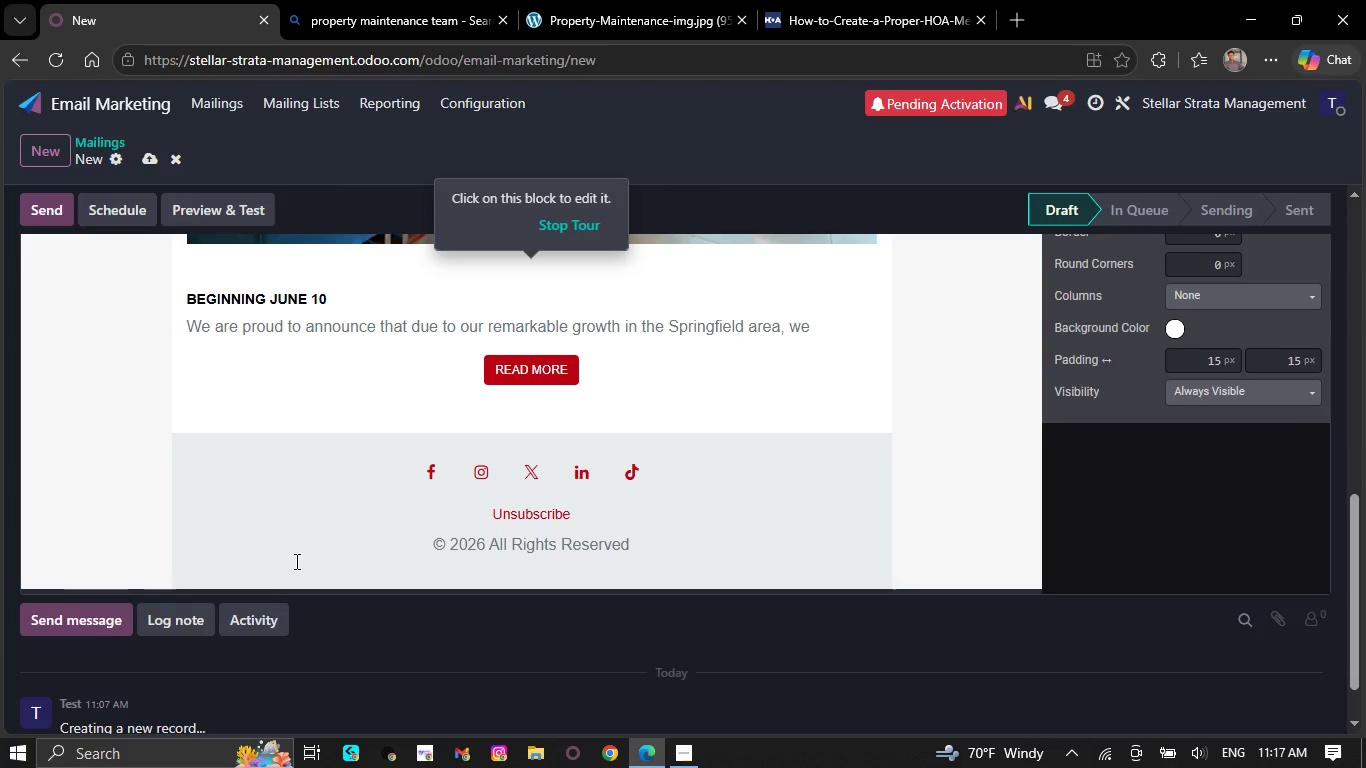 
key(Backspace)
 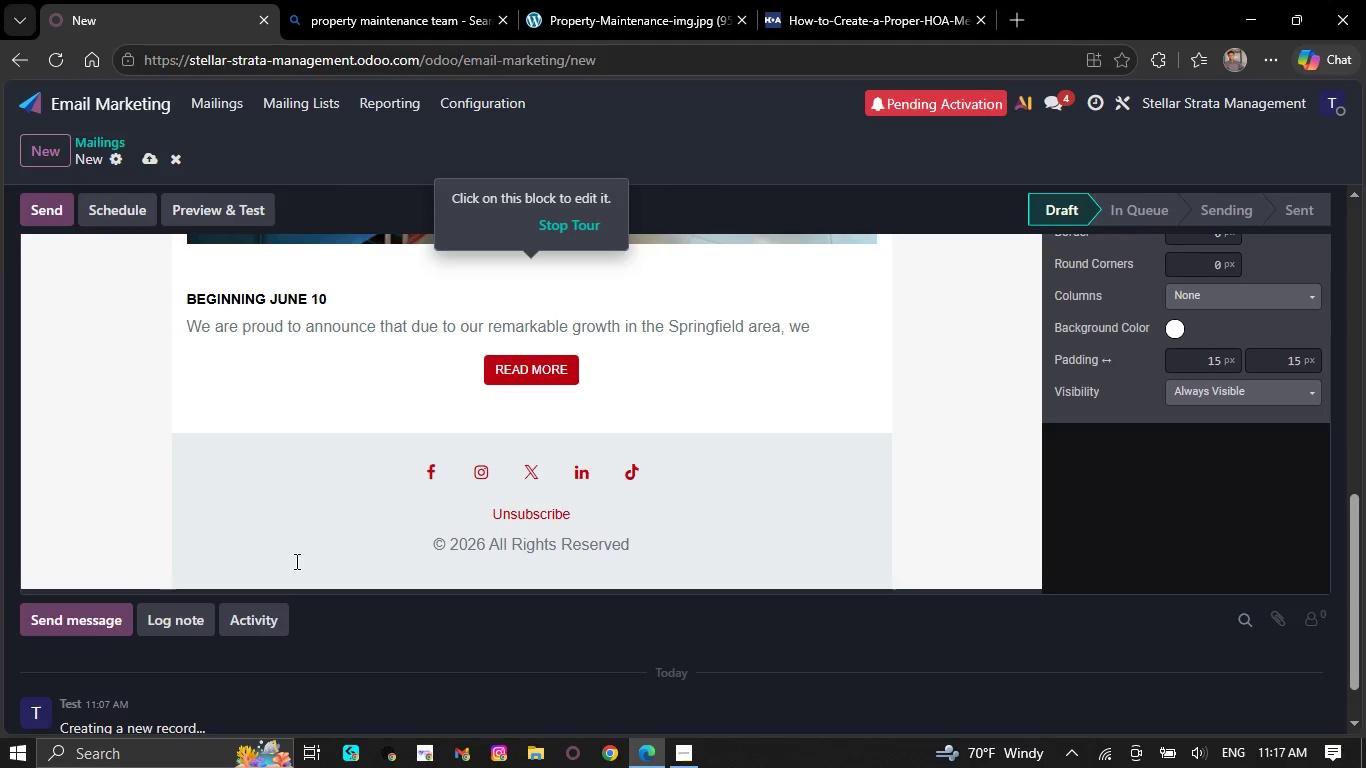 
key(Backspace)
 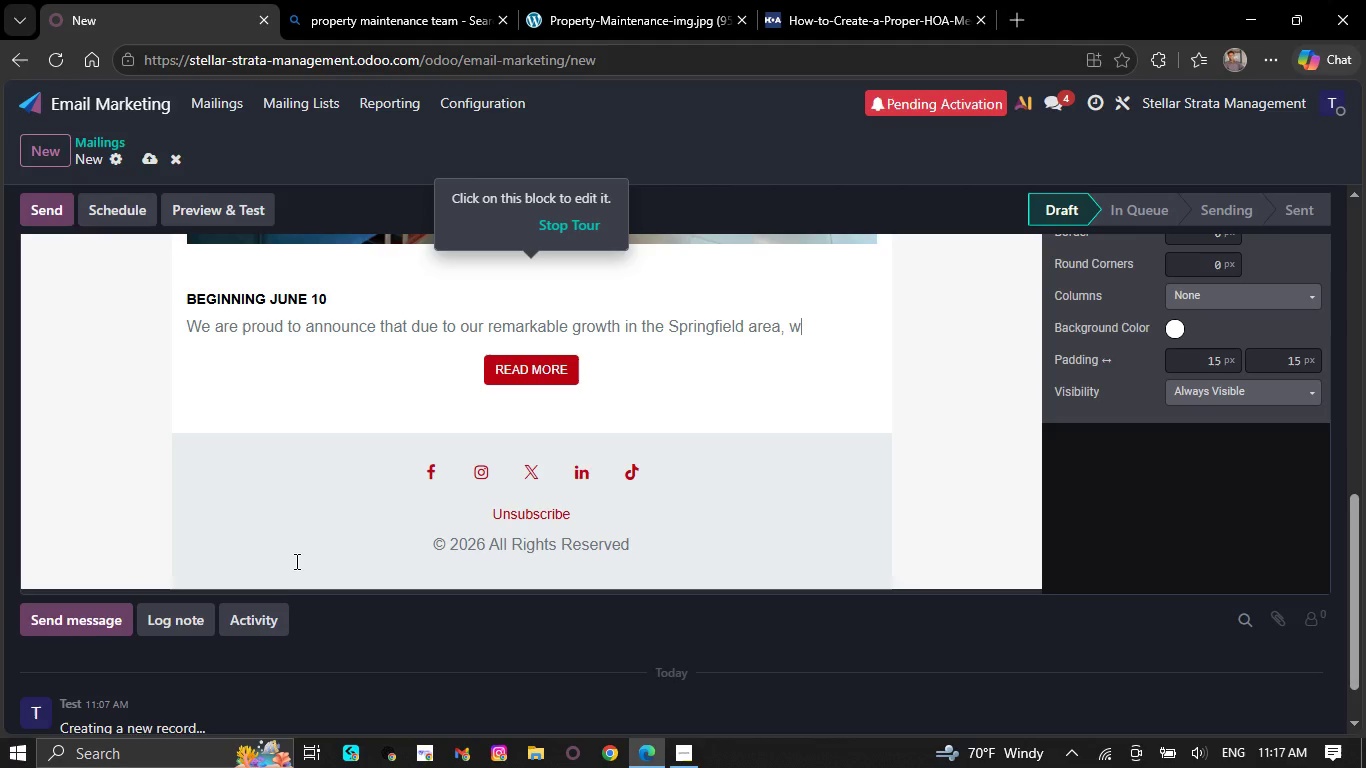 
key(Backspace)
 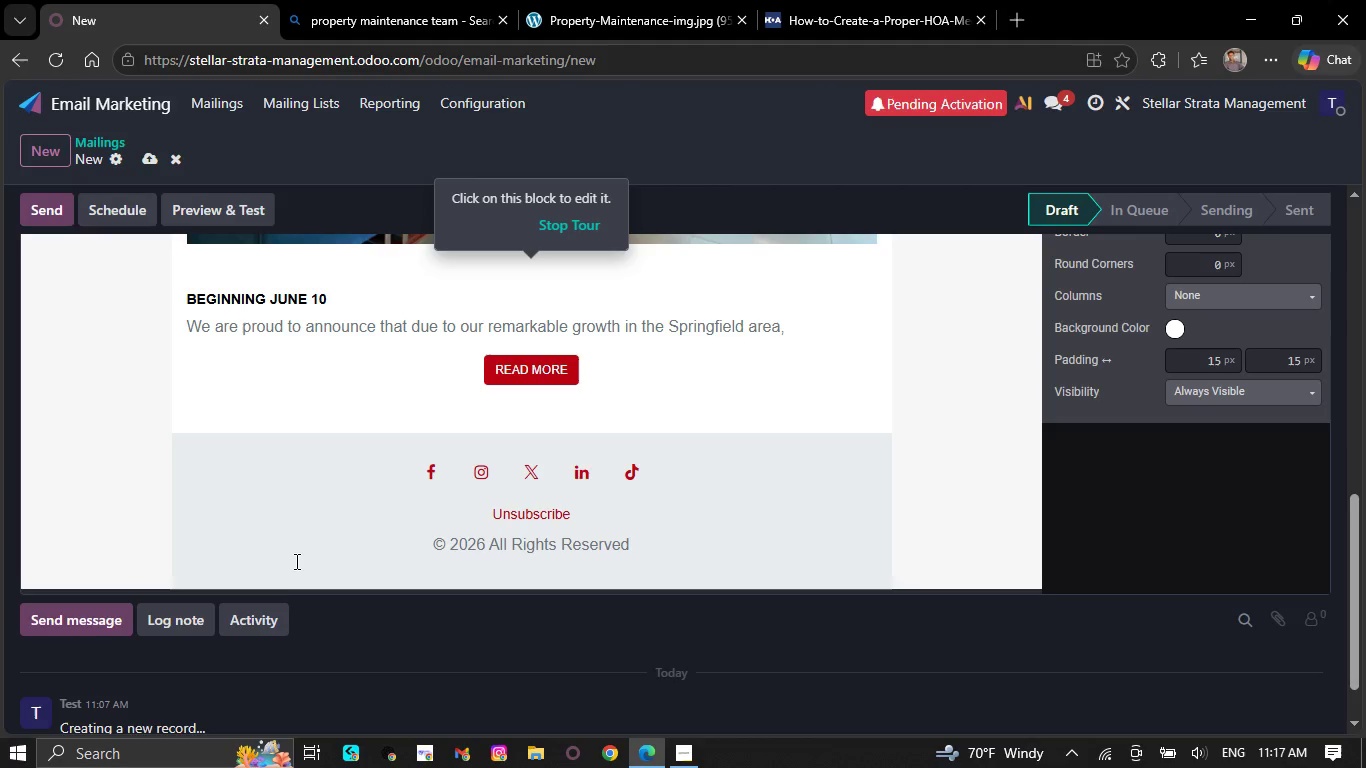 
key(Backspace)
 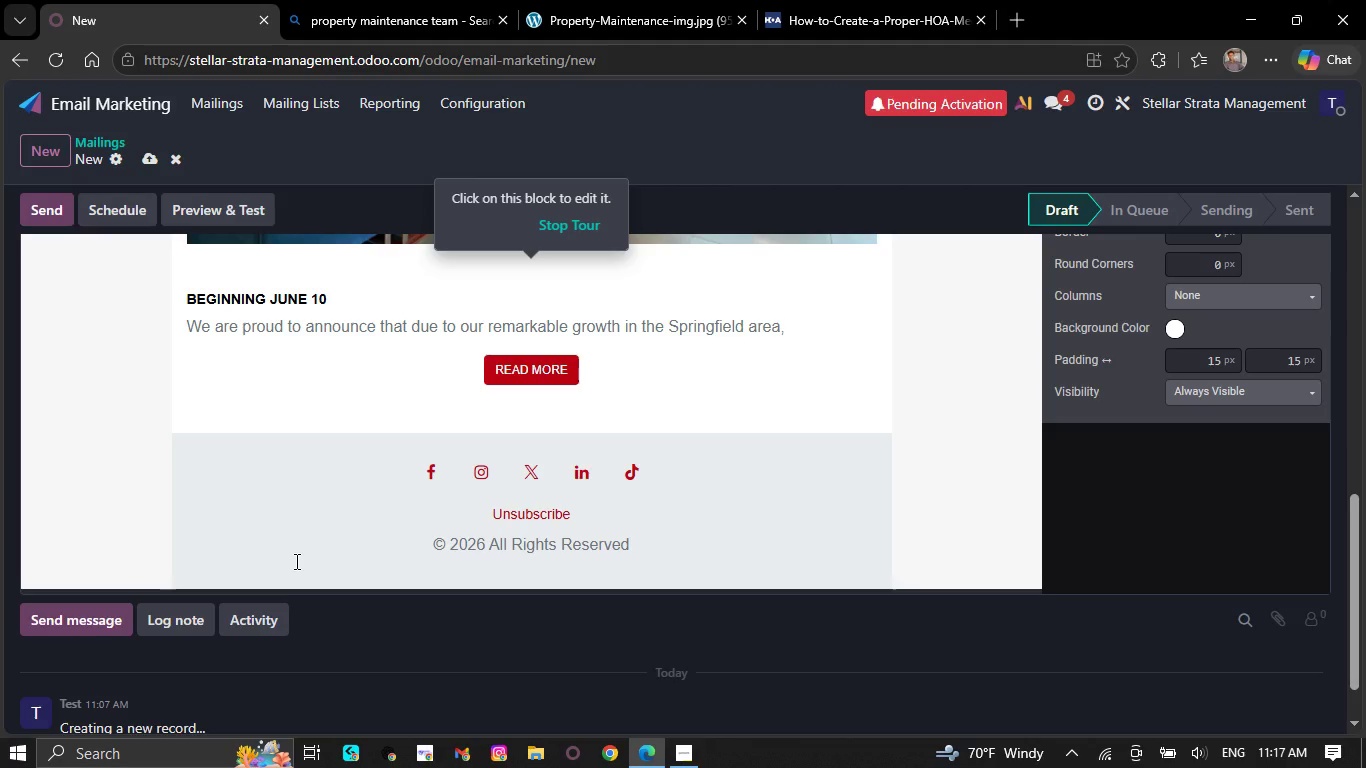 
key(Backspace)
 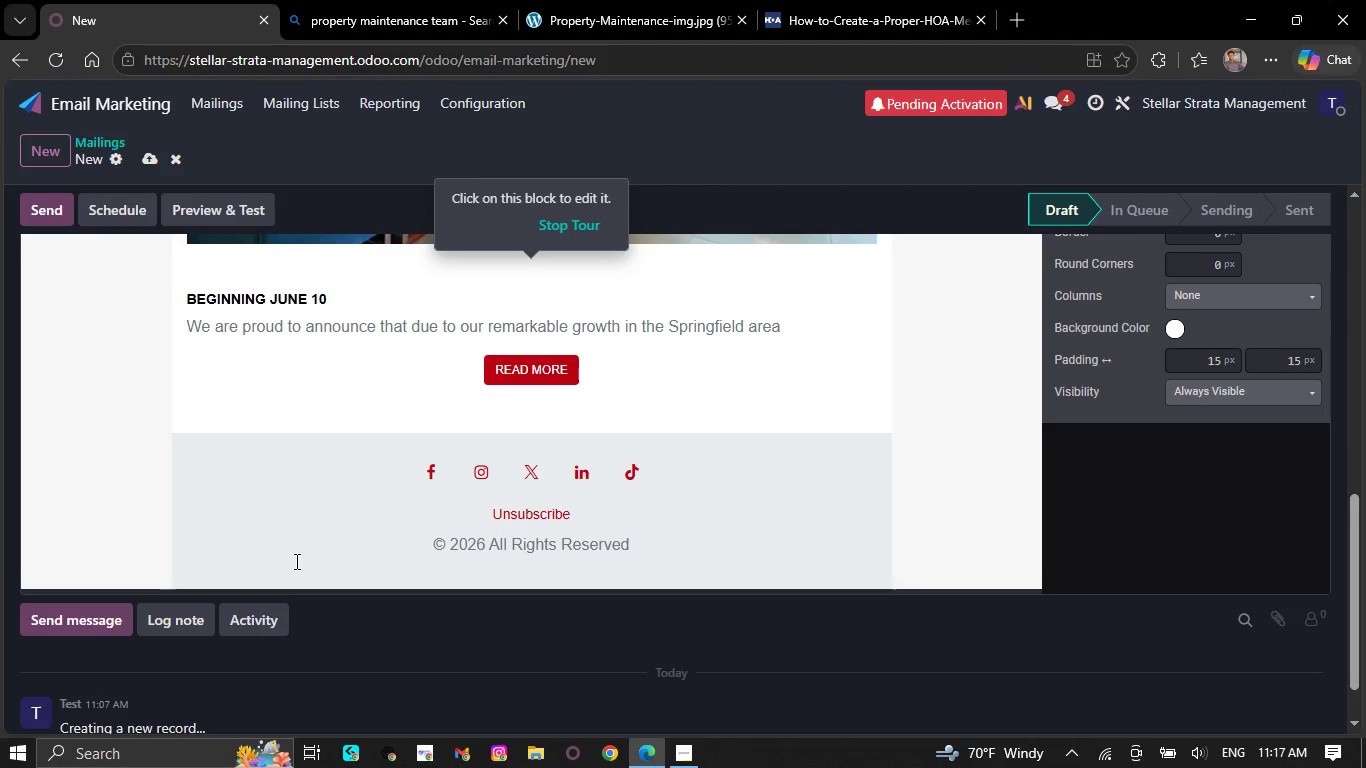 
key(Backspace)
 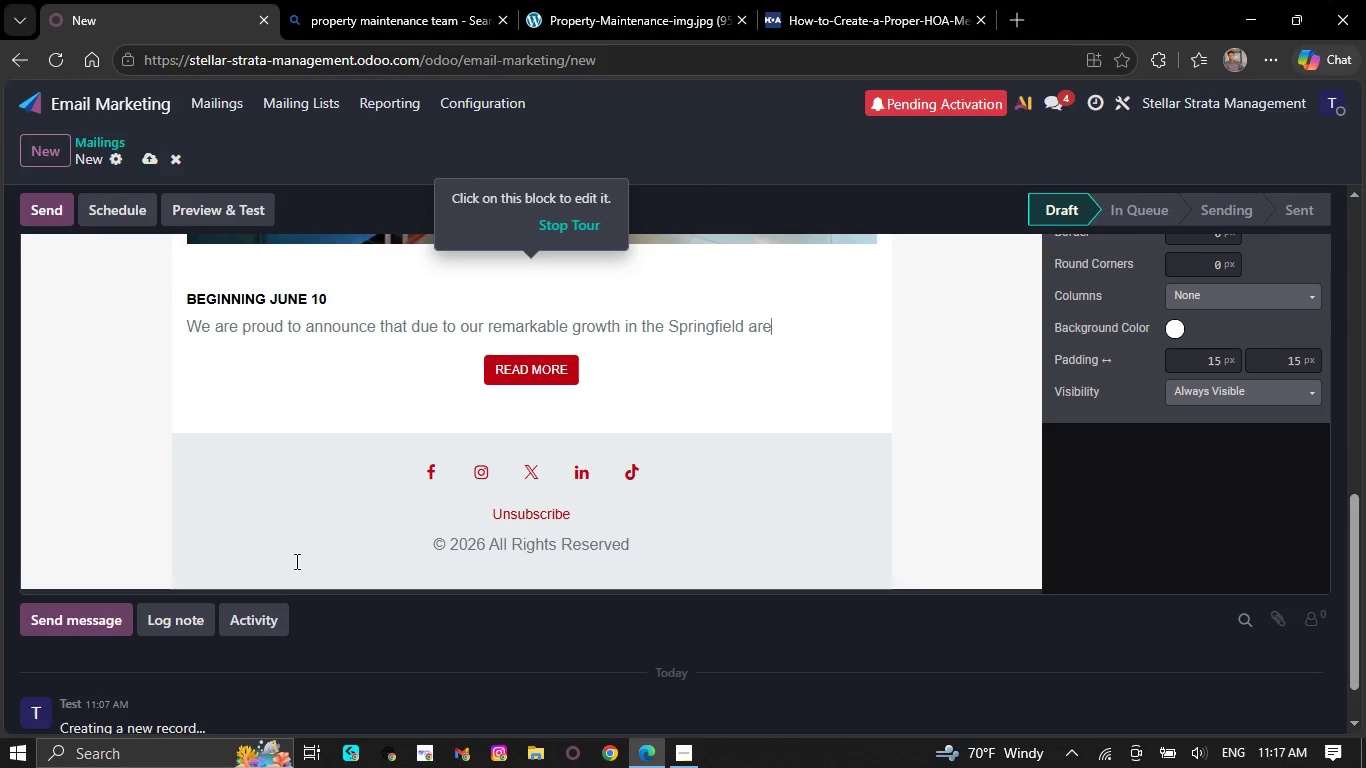 
key(Backspace)
 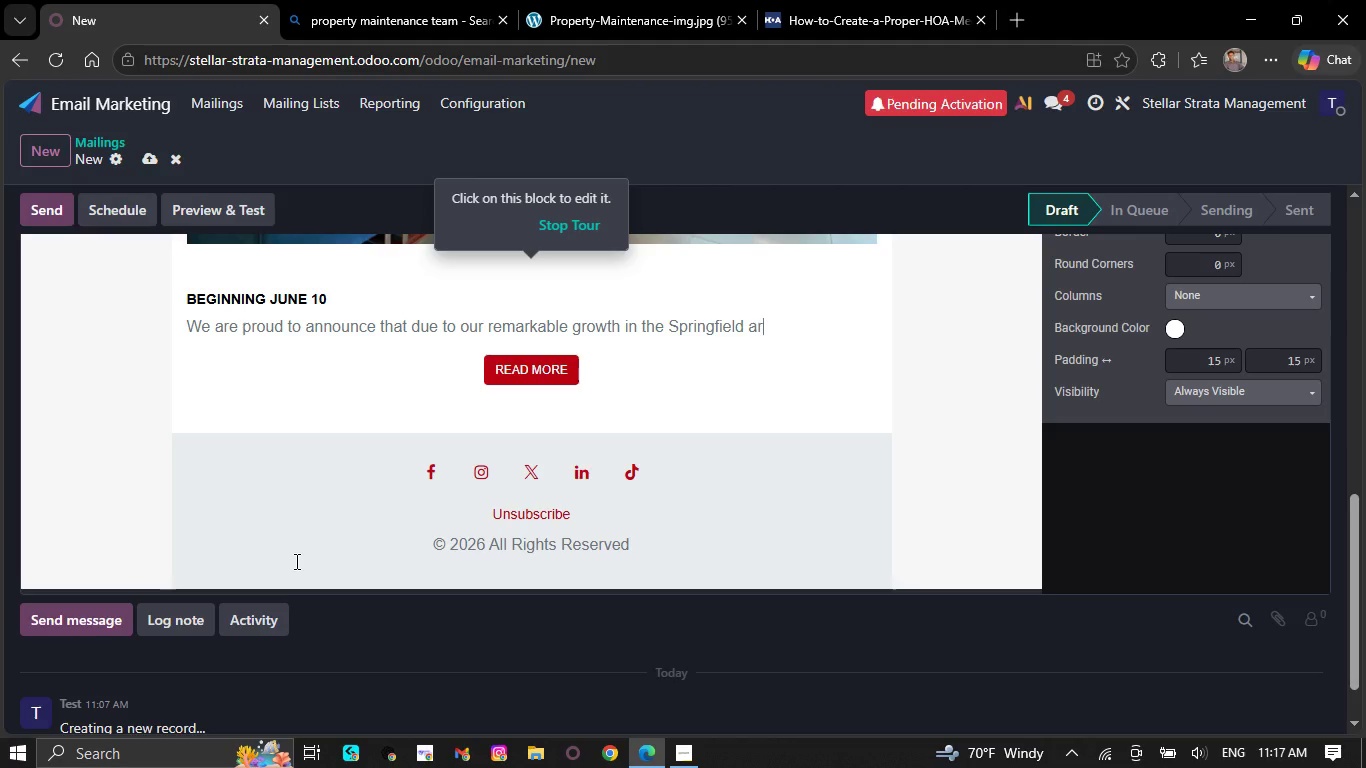 
key(Backspace)
 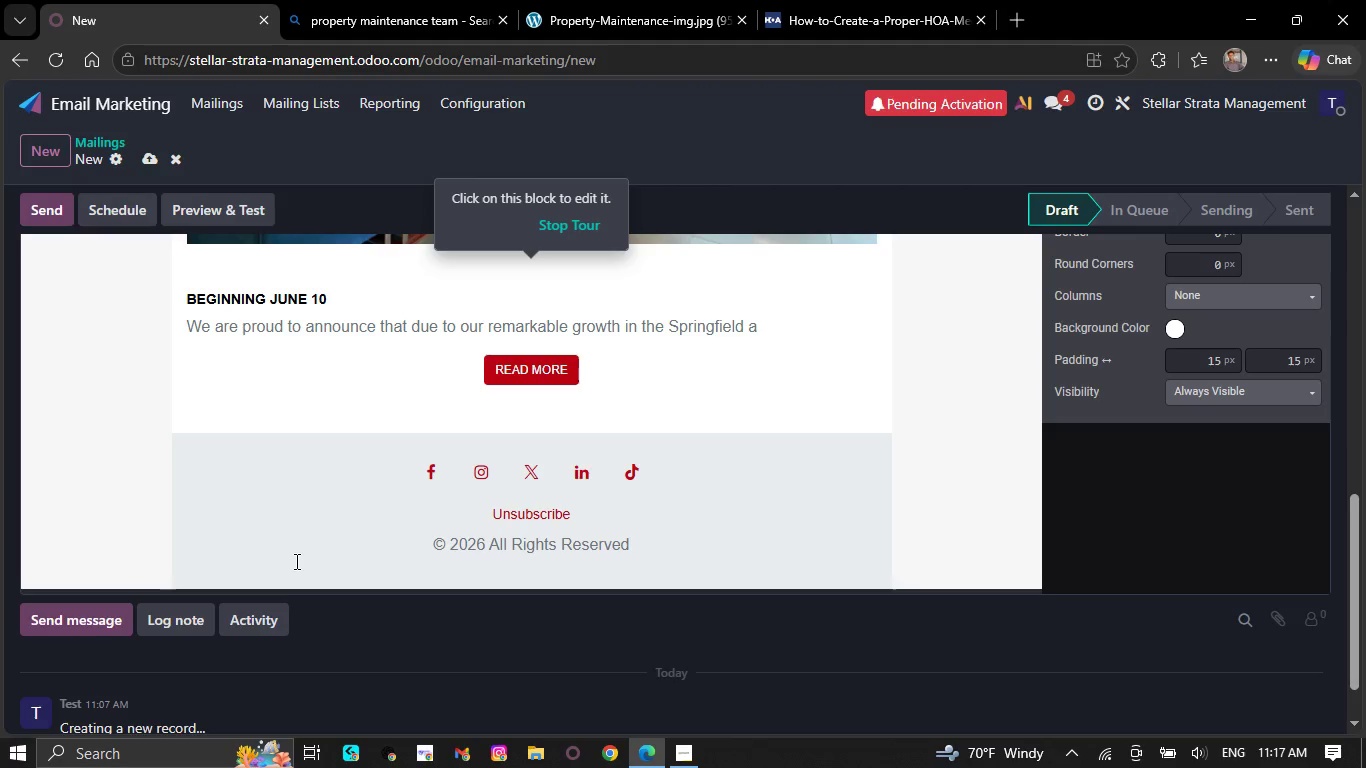 
key(Backspace)
 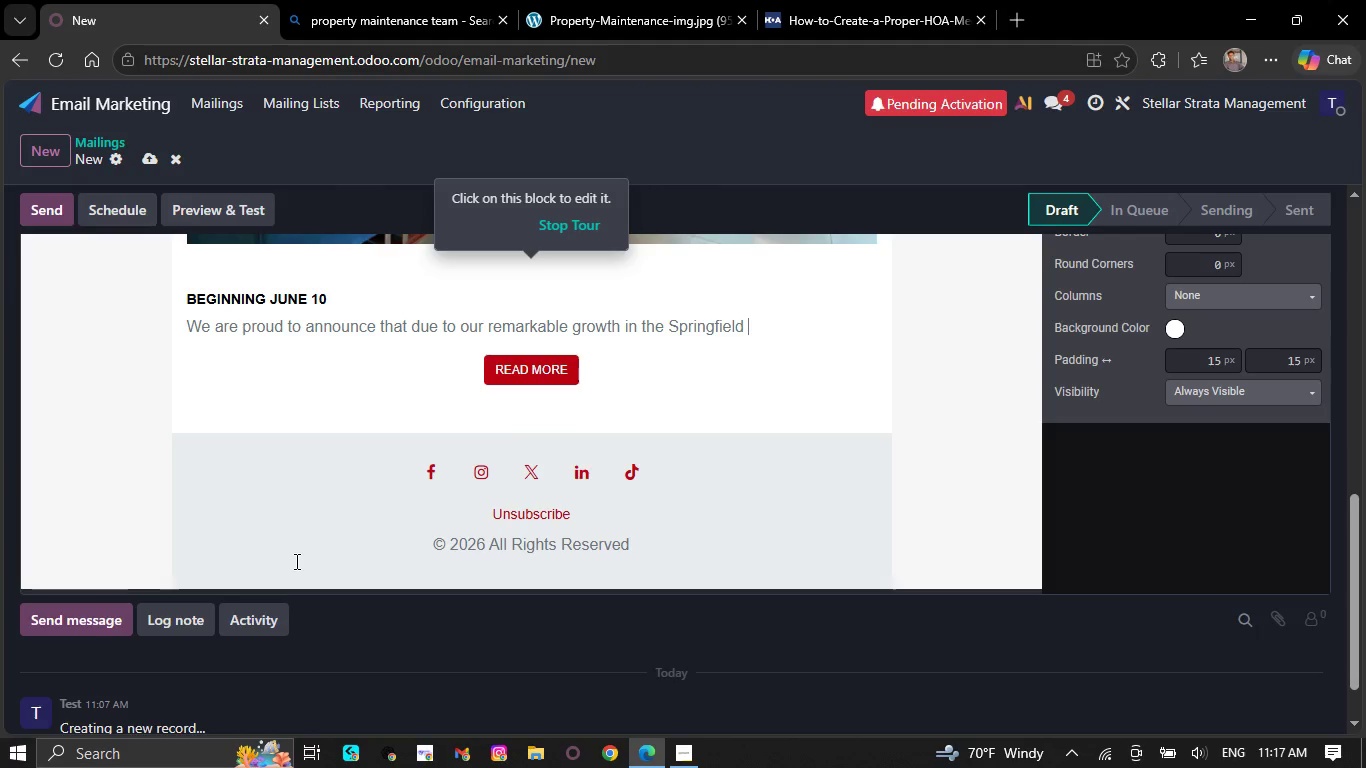 
key(Backspace)
 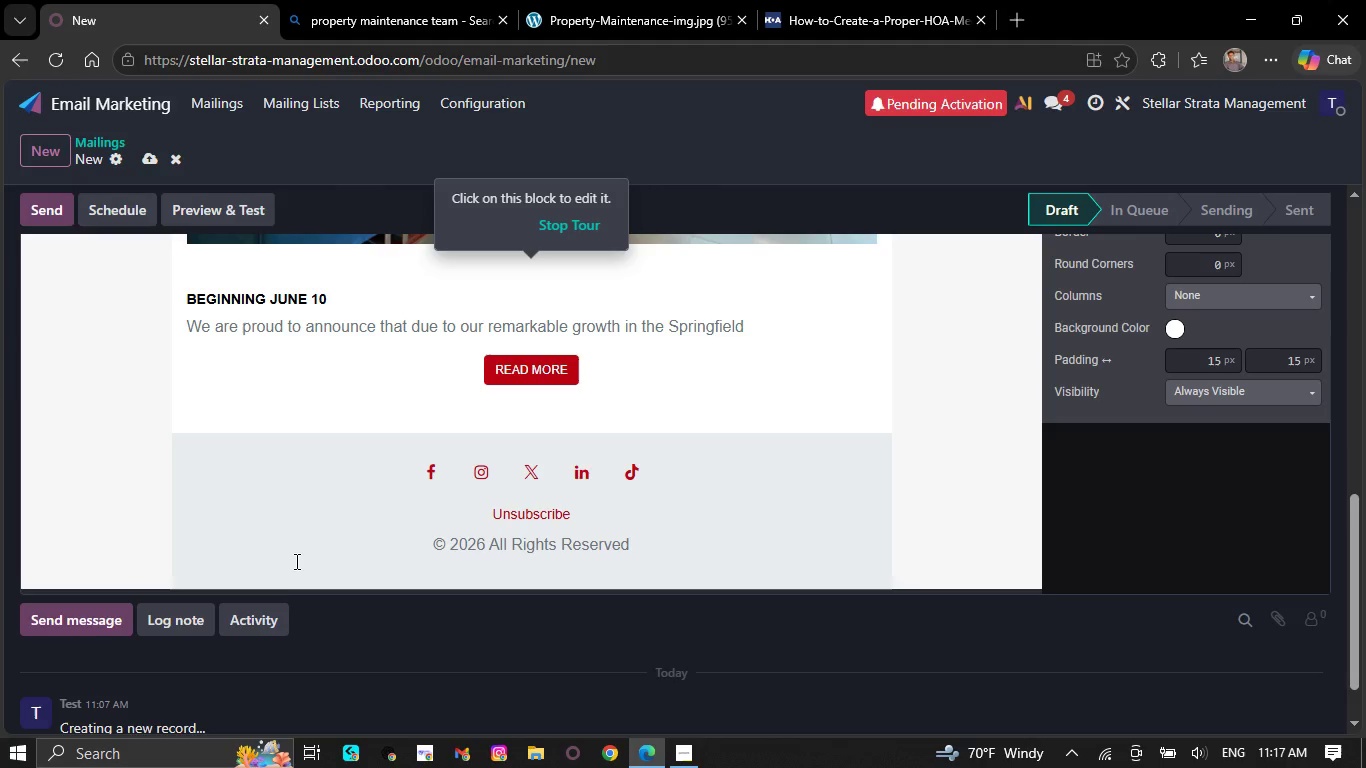 
key(Backspace)
 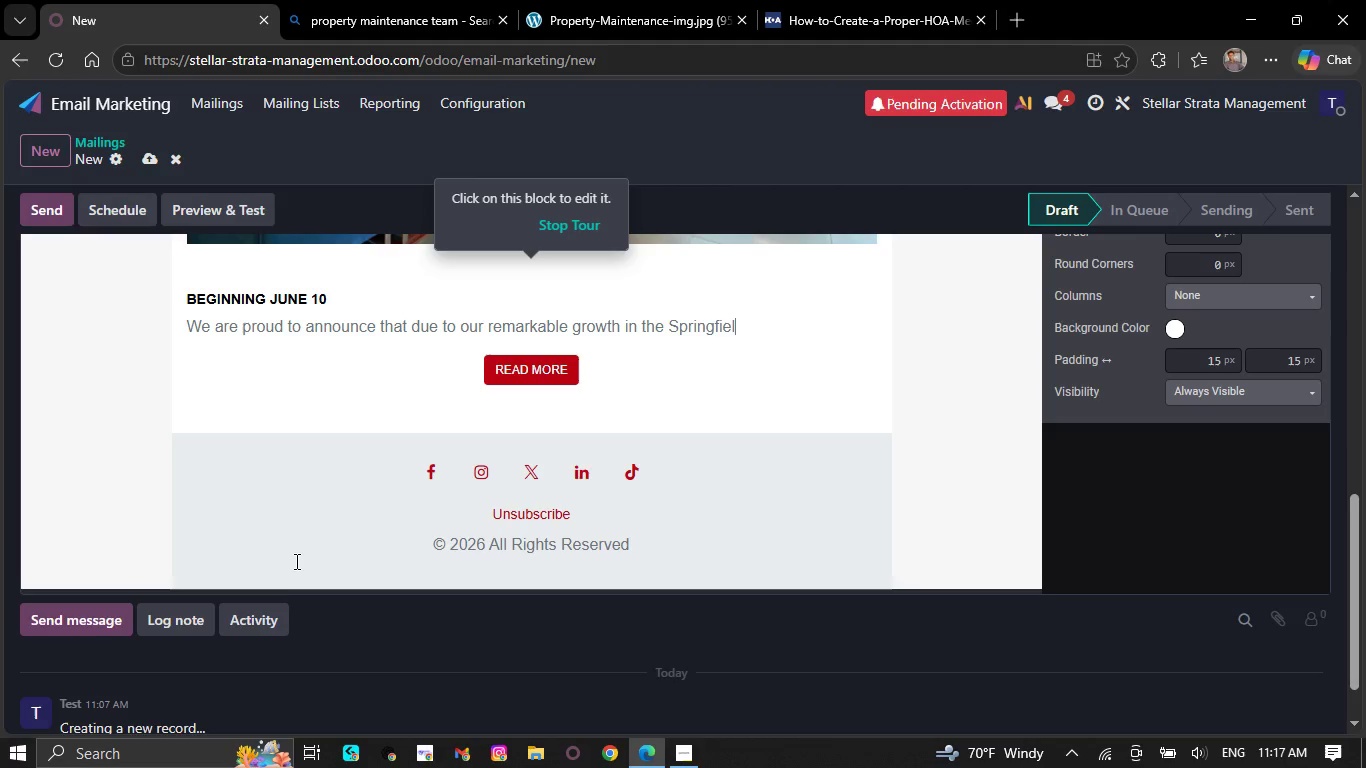 
key(Backspace)
 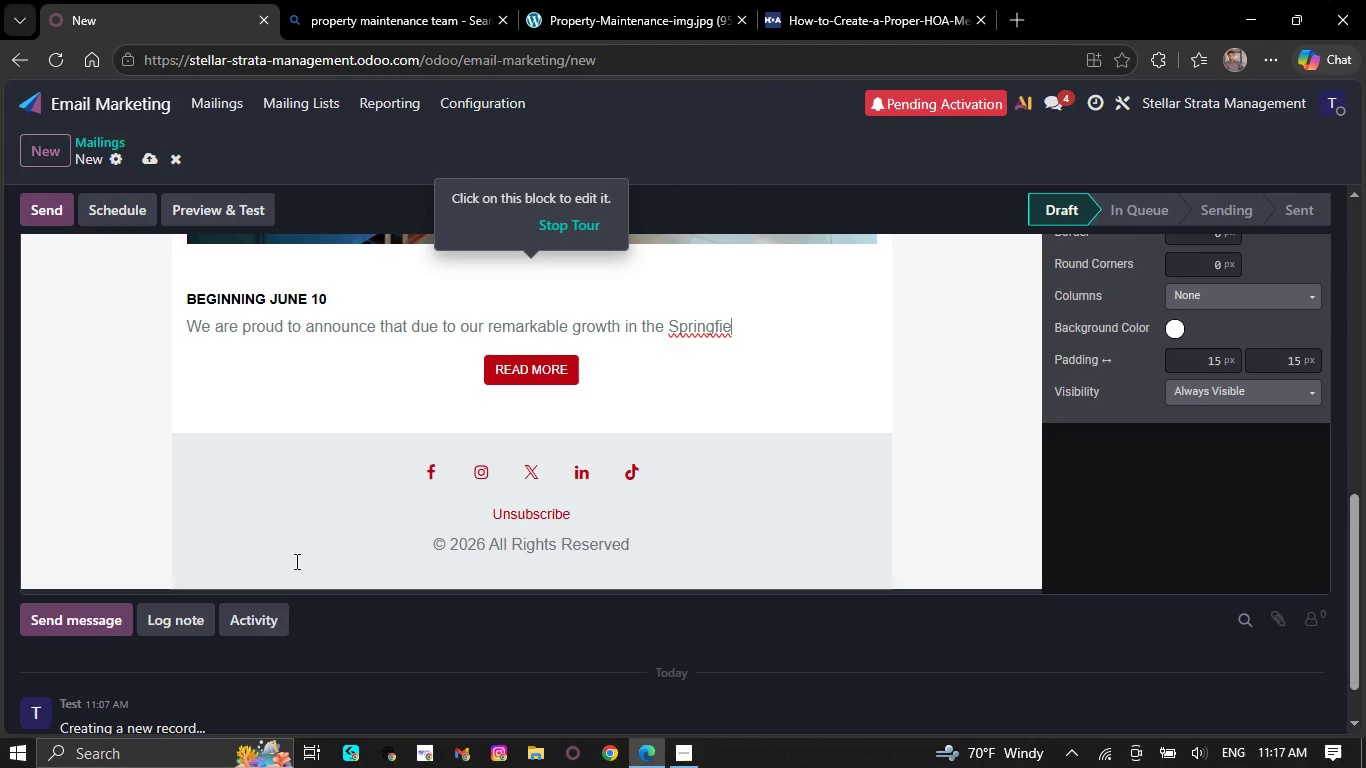 
key(Backspace)
 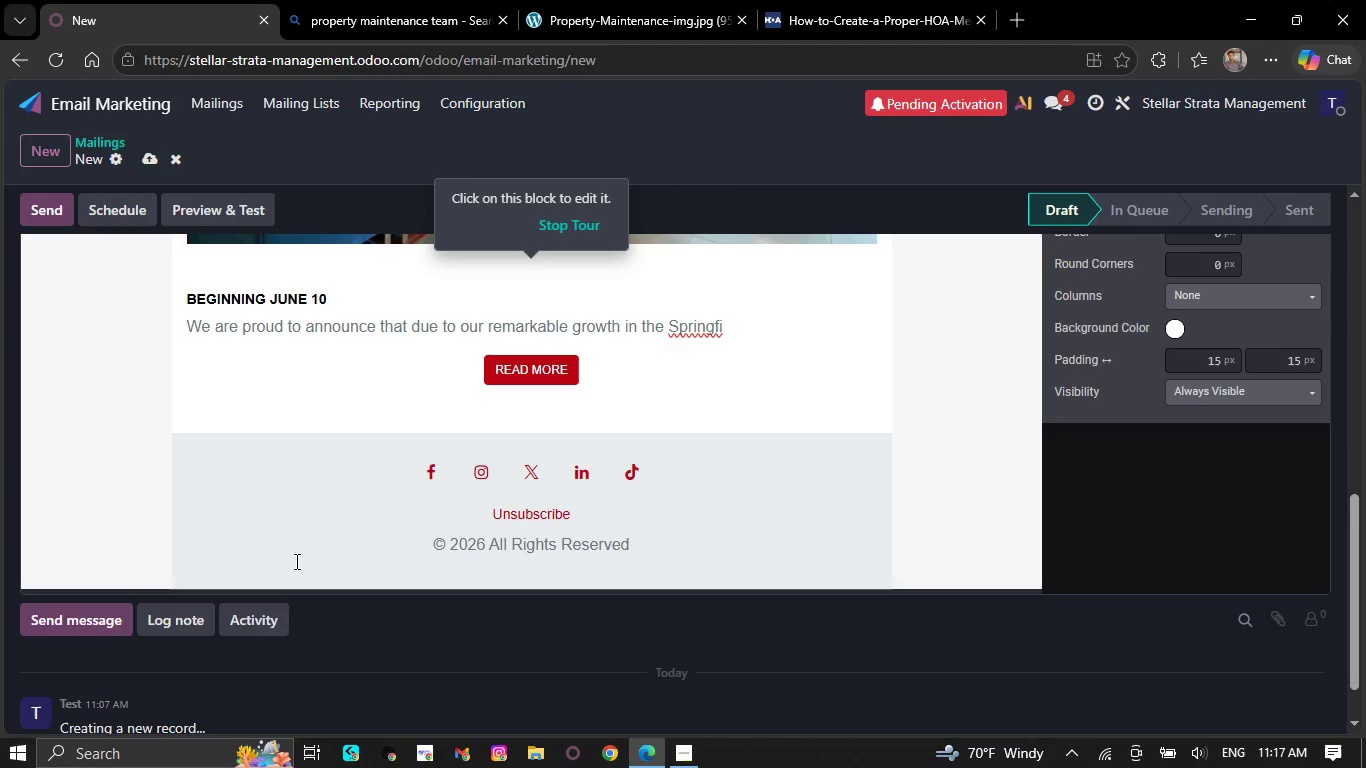 
key(Backspace)
 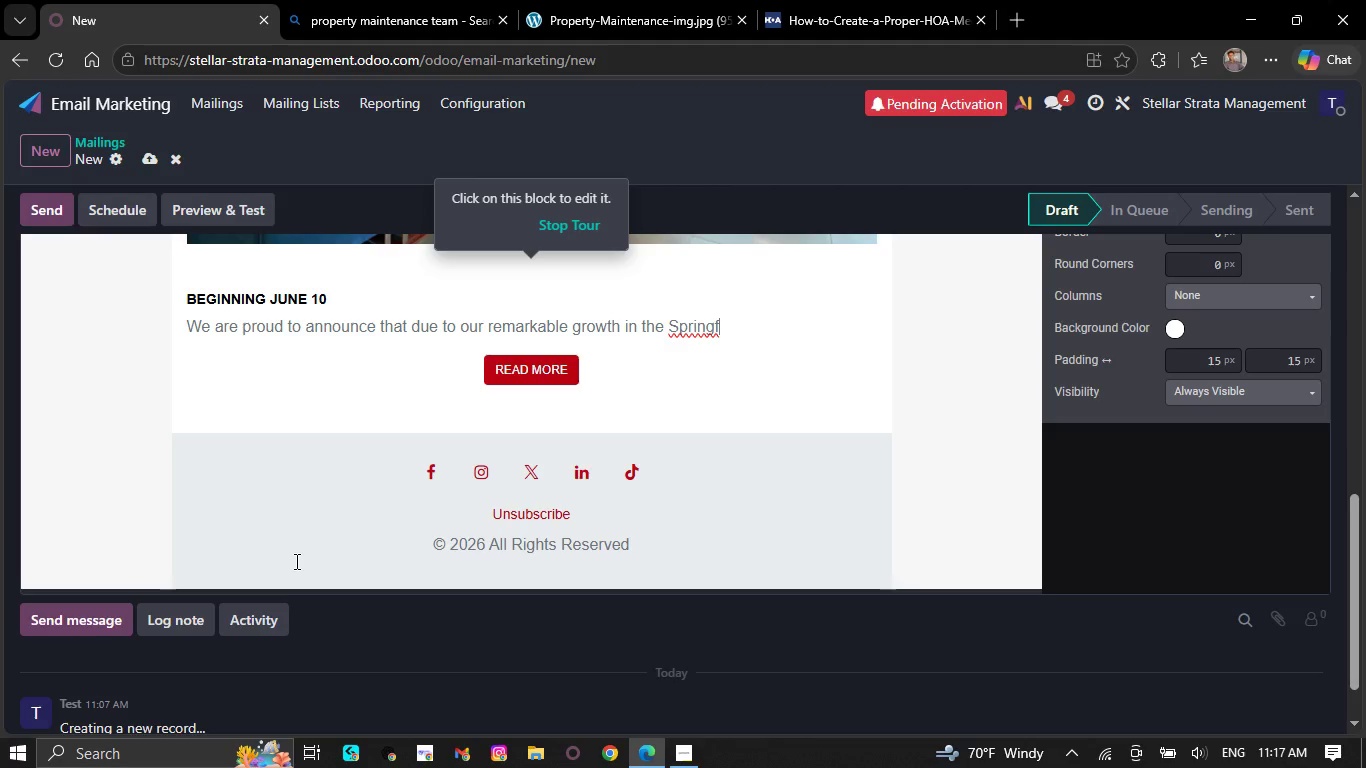 
wait(6.08)
 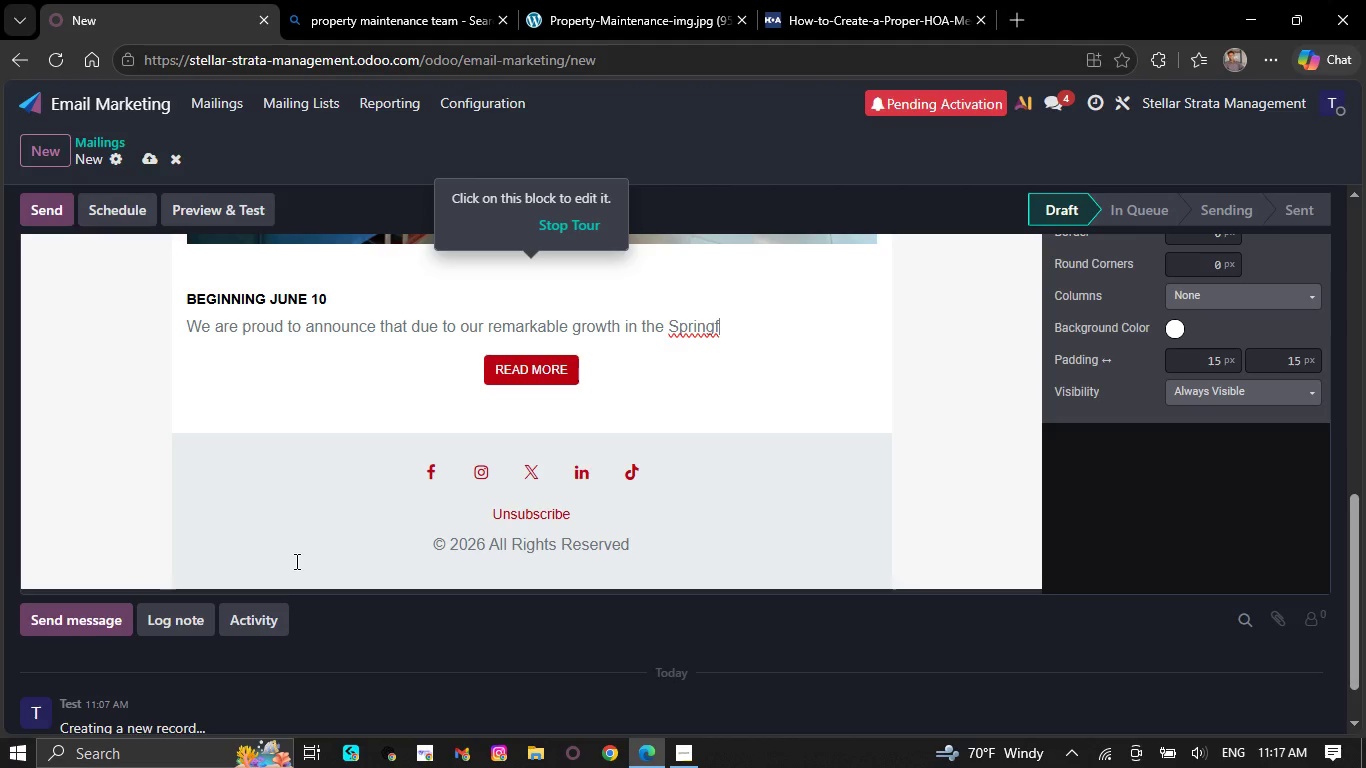 
key(Backspace)
 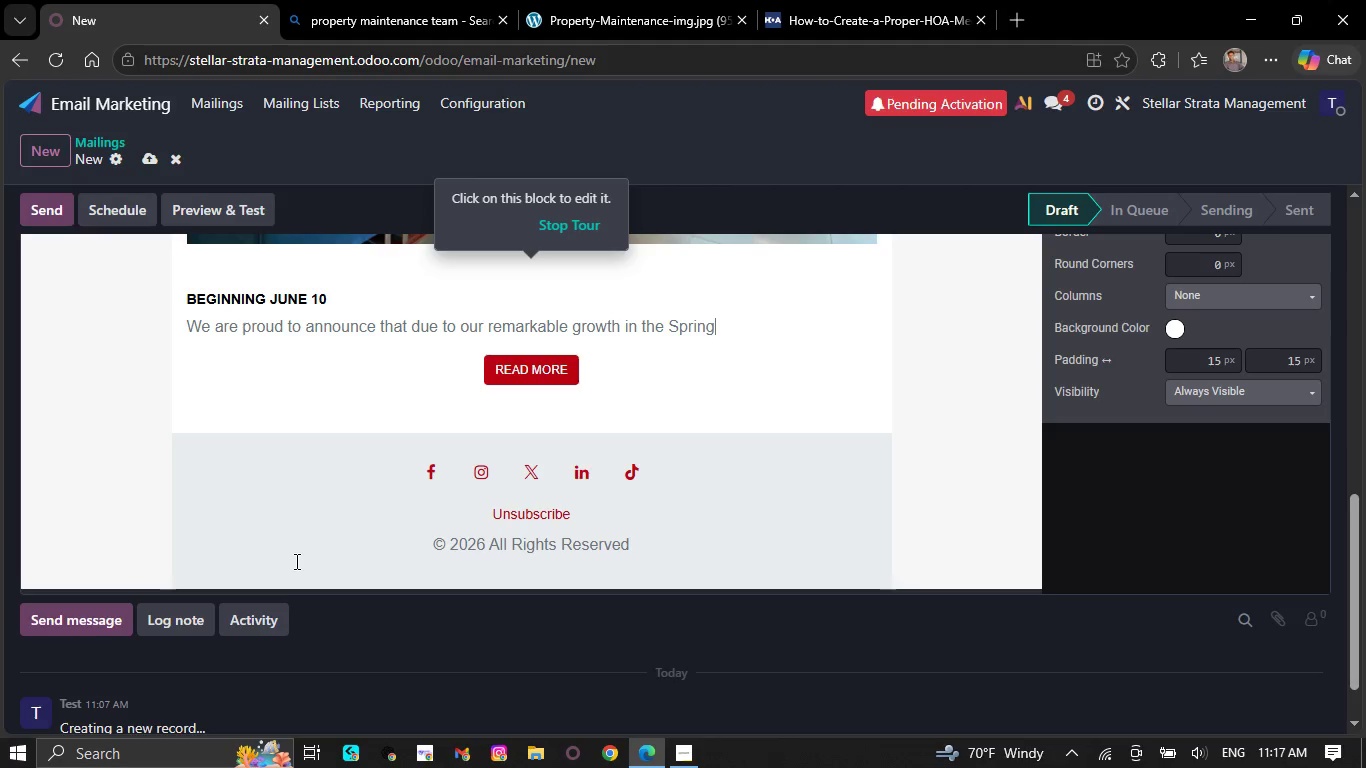 
key(Backspace)
 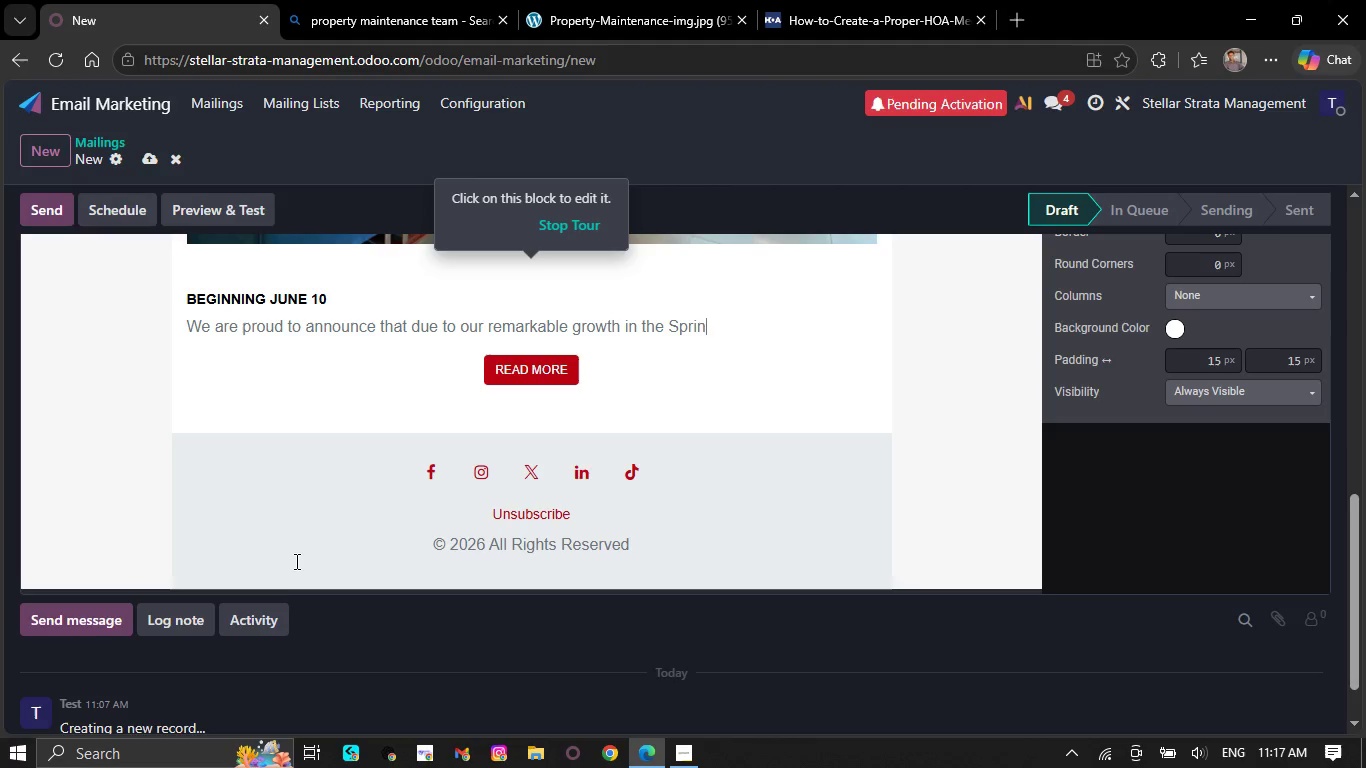 
key(Backspace)
 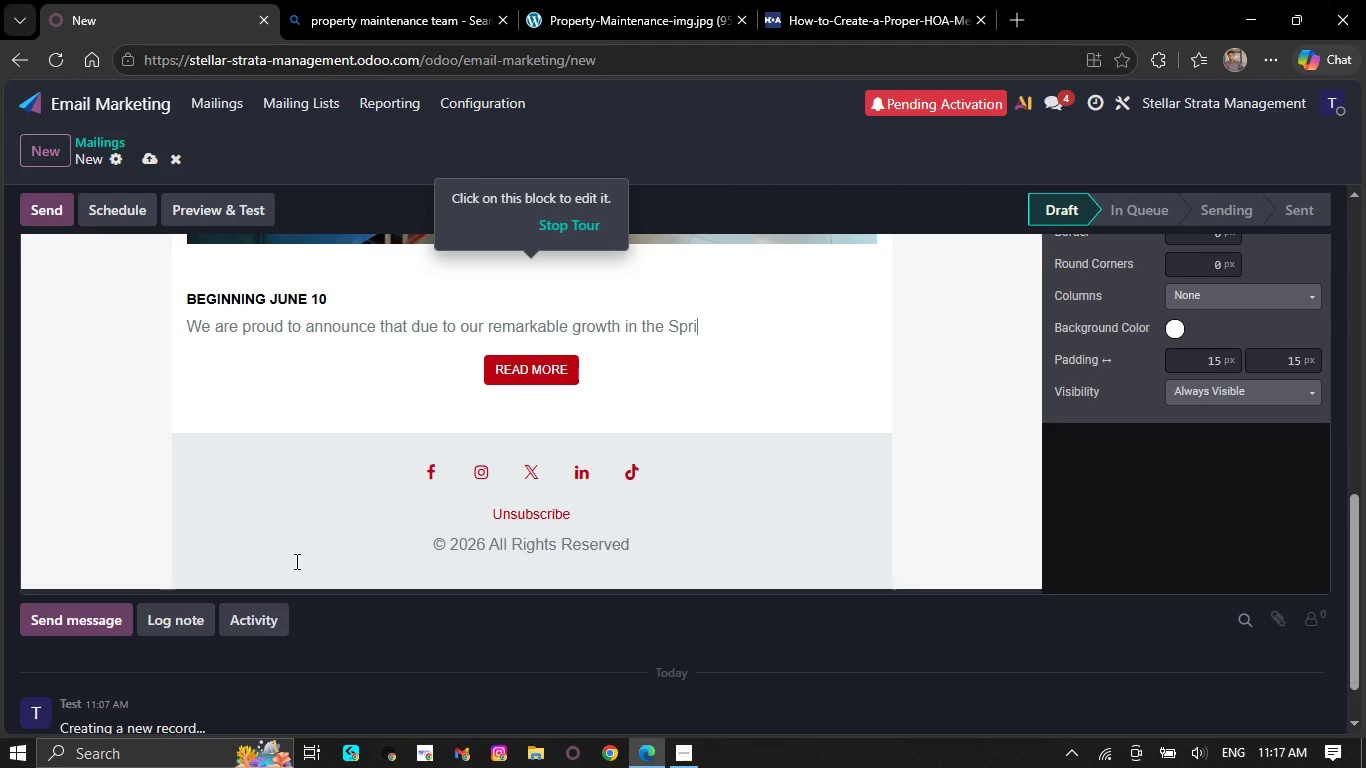 
key(Backspace)
 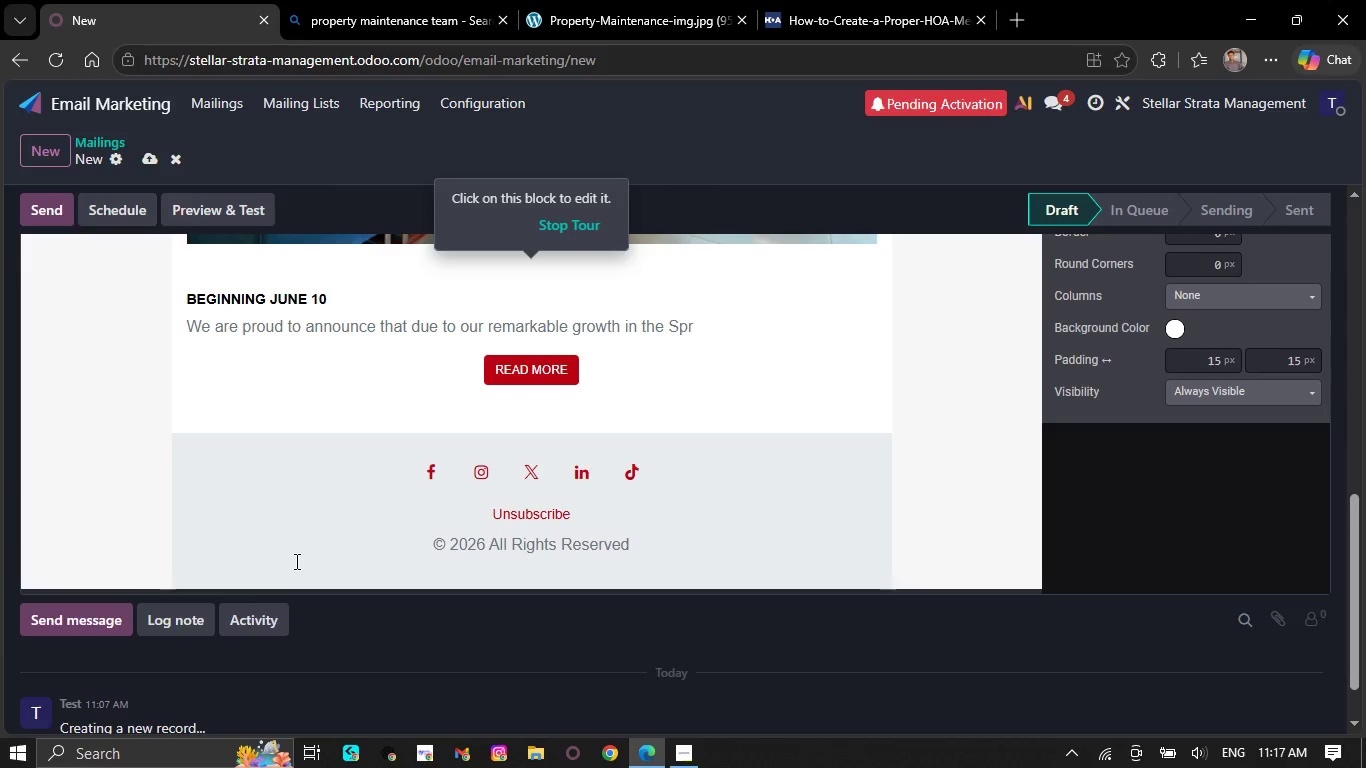 
key(Backspace)
 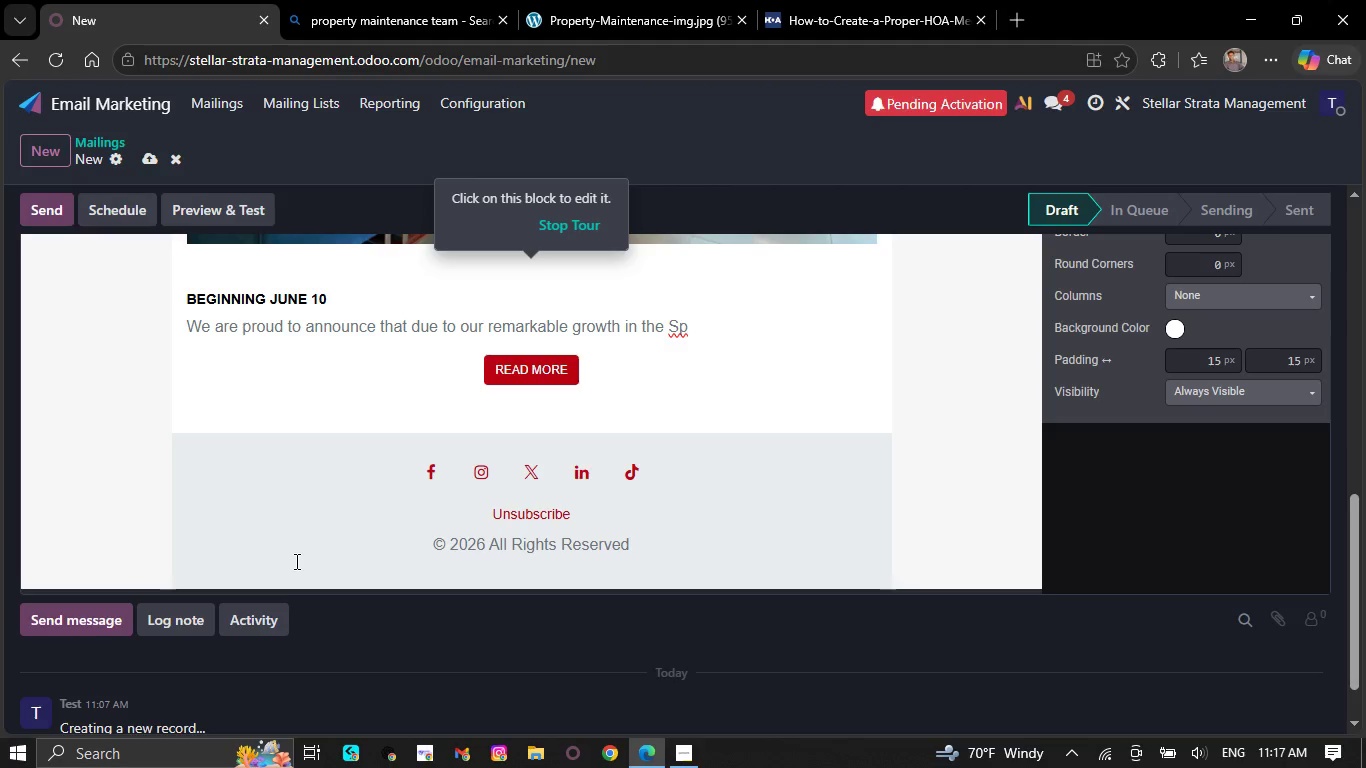 
key(Backspace)
 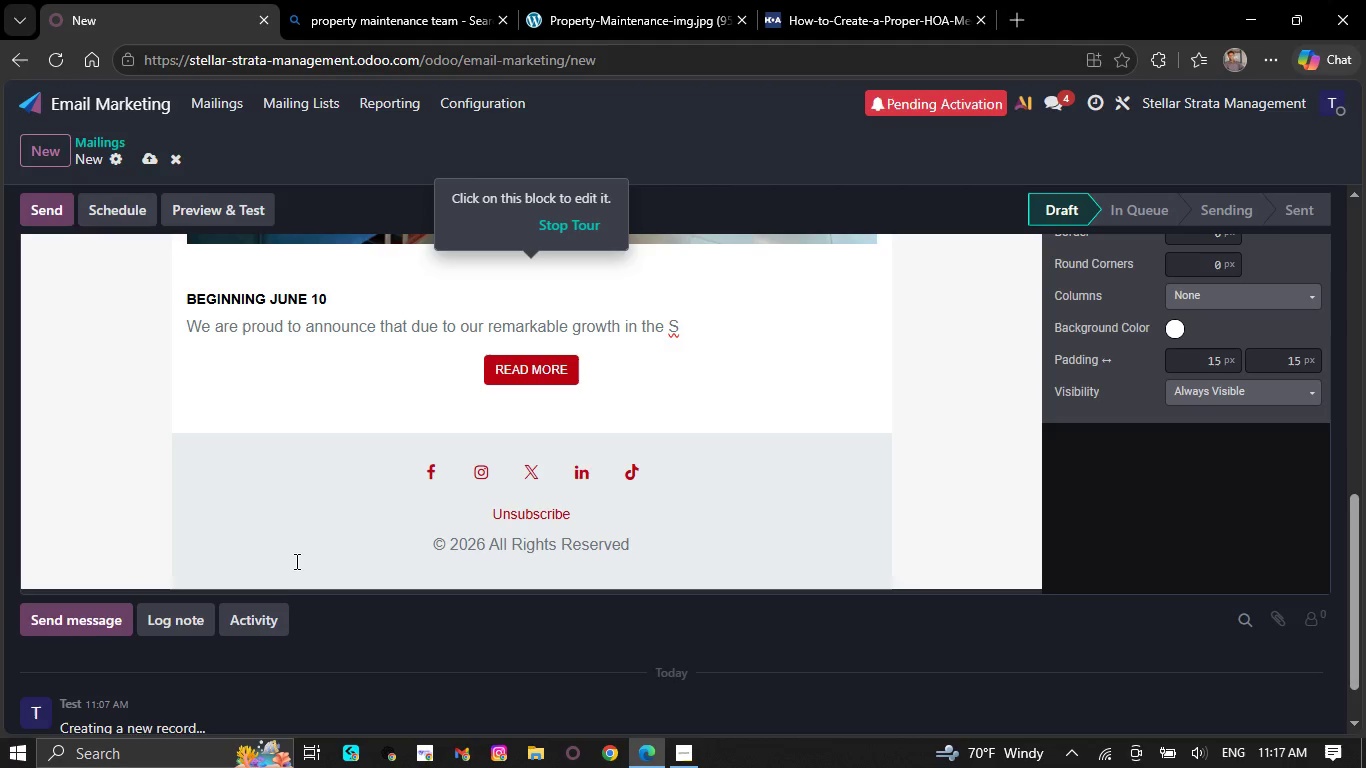 
key(Backspace)
 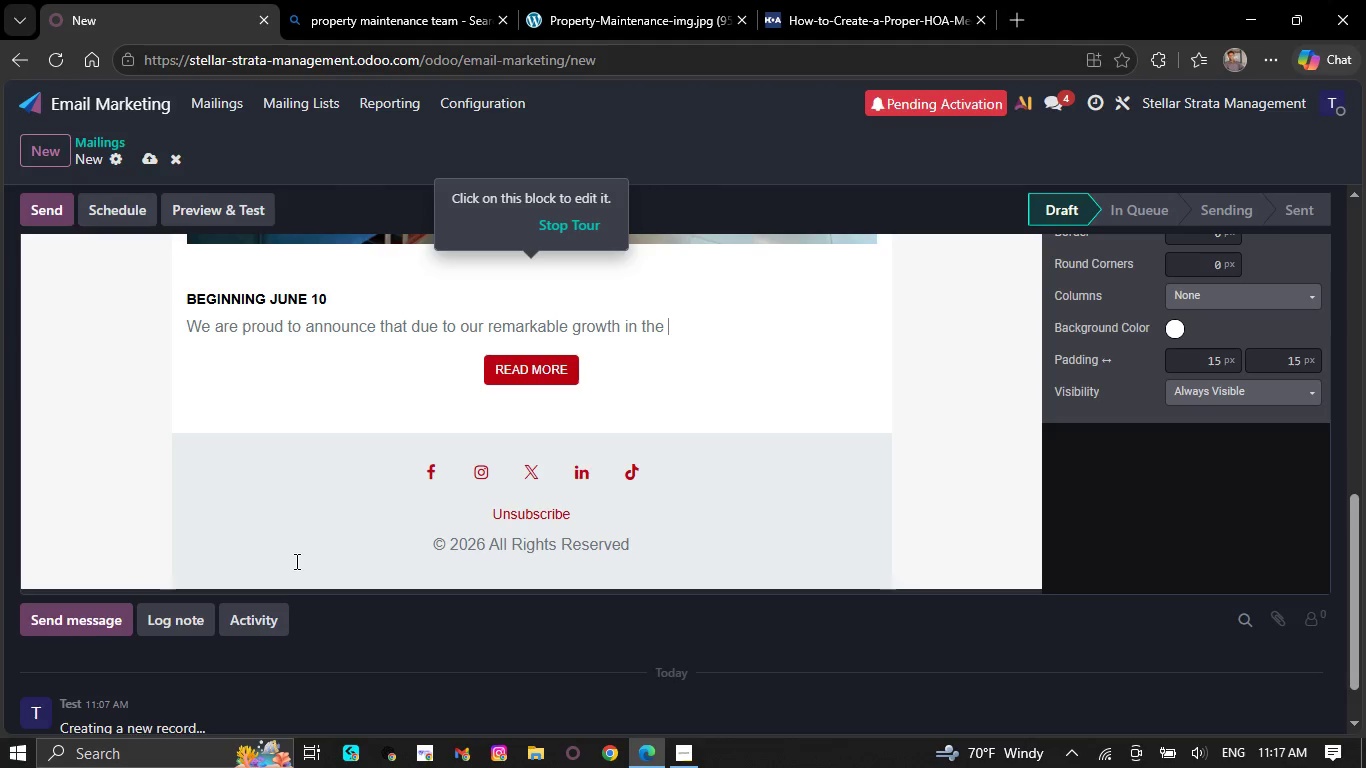 
wait(13.53)
 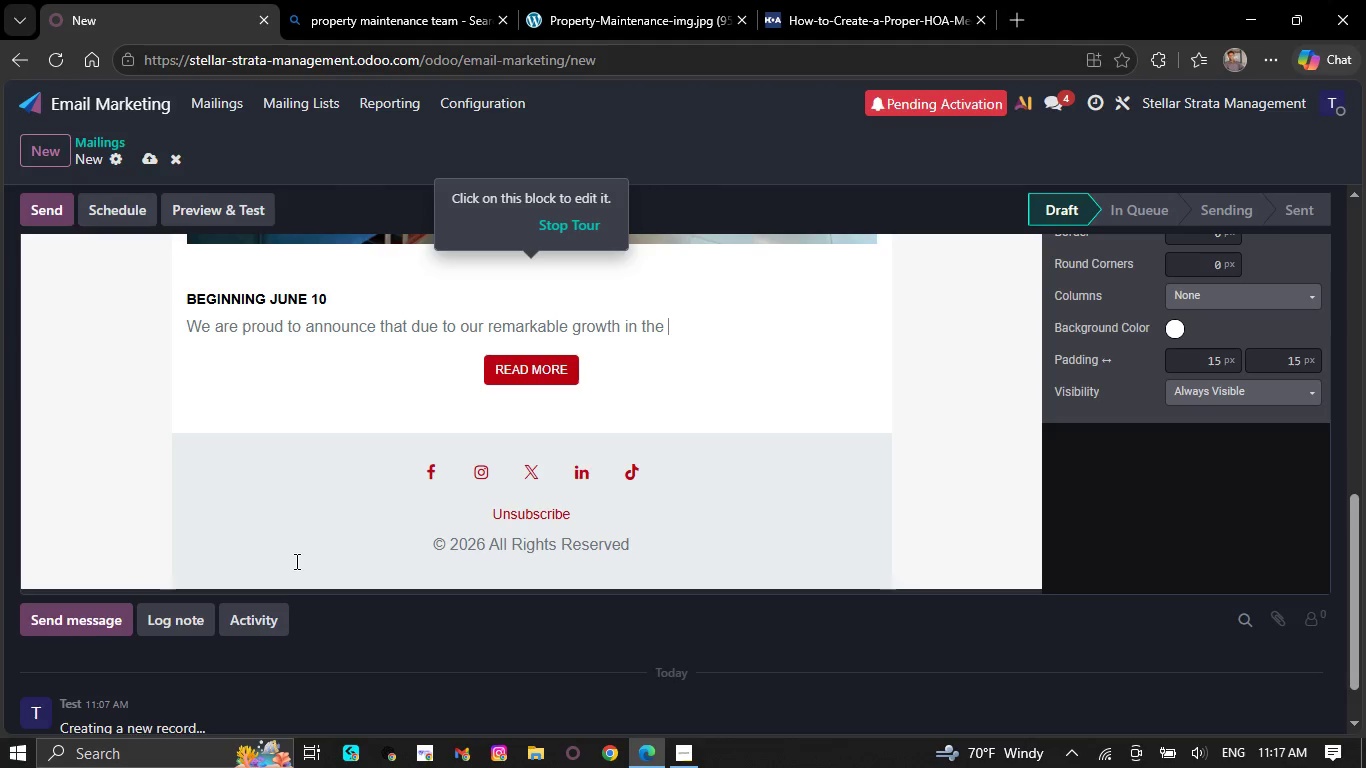 
key(Backspace)
 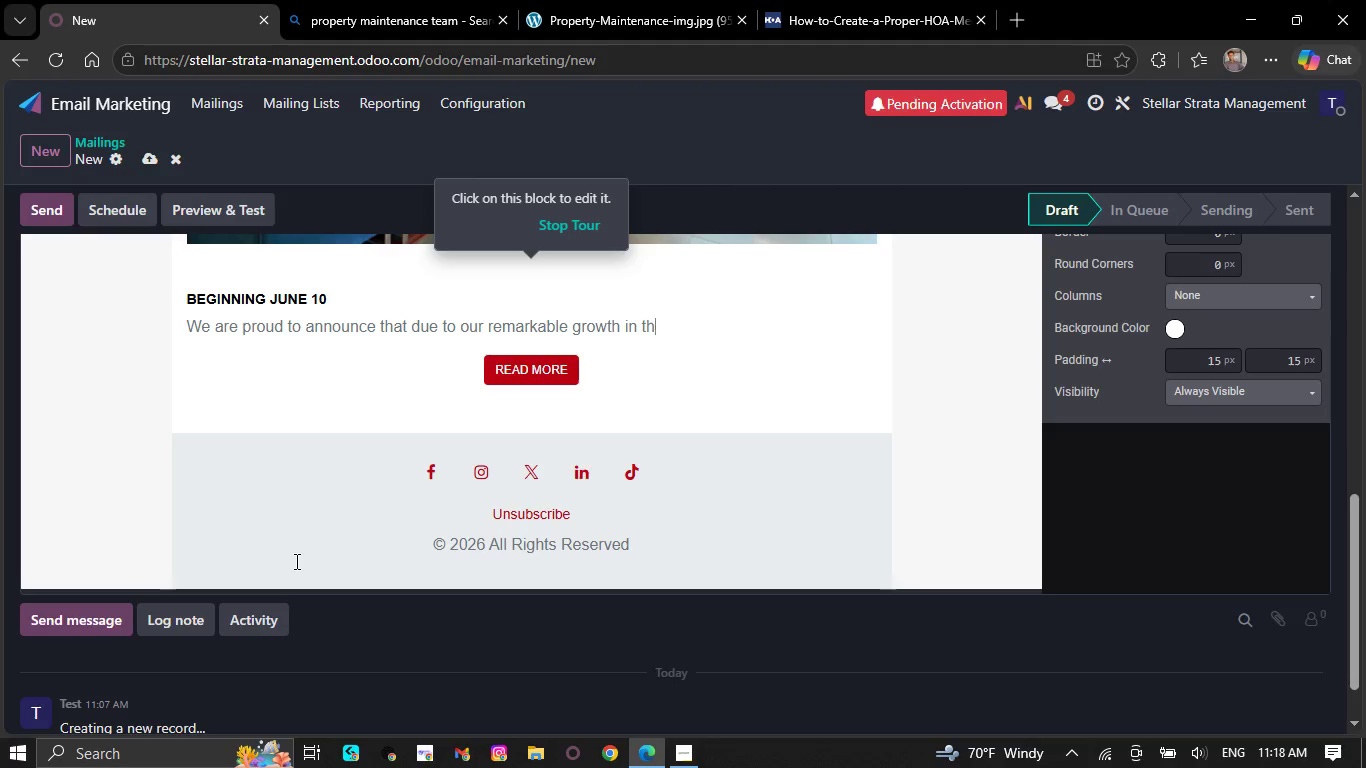 
key(Backspace)
 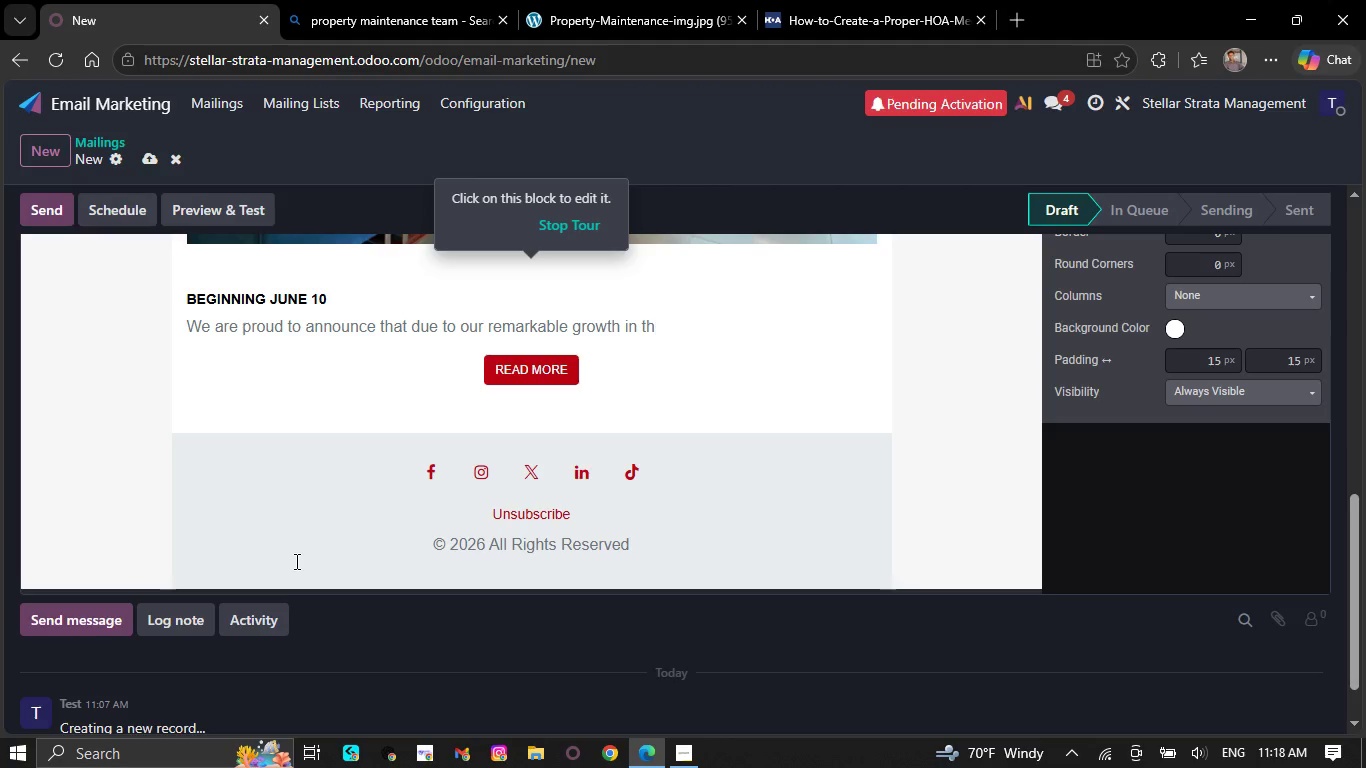 
key(Backspace)
 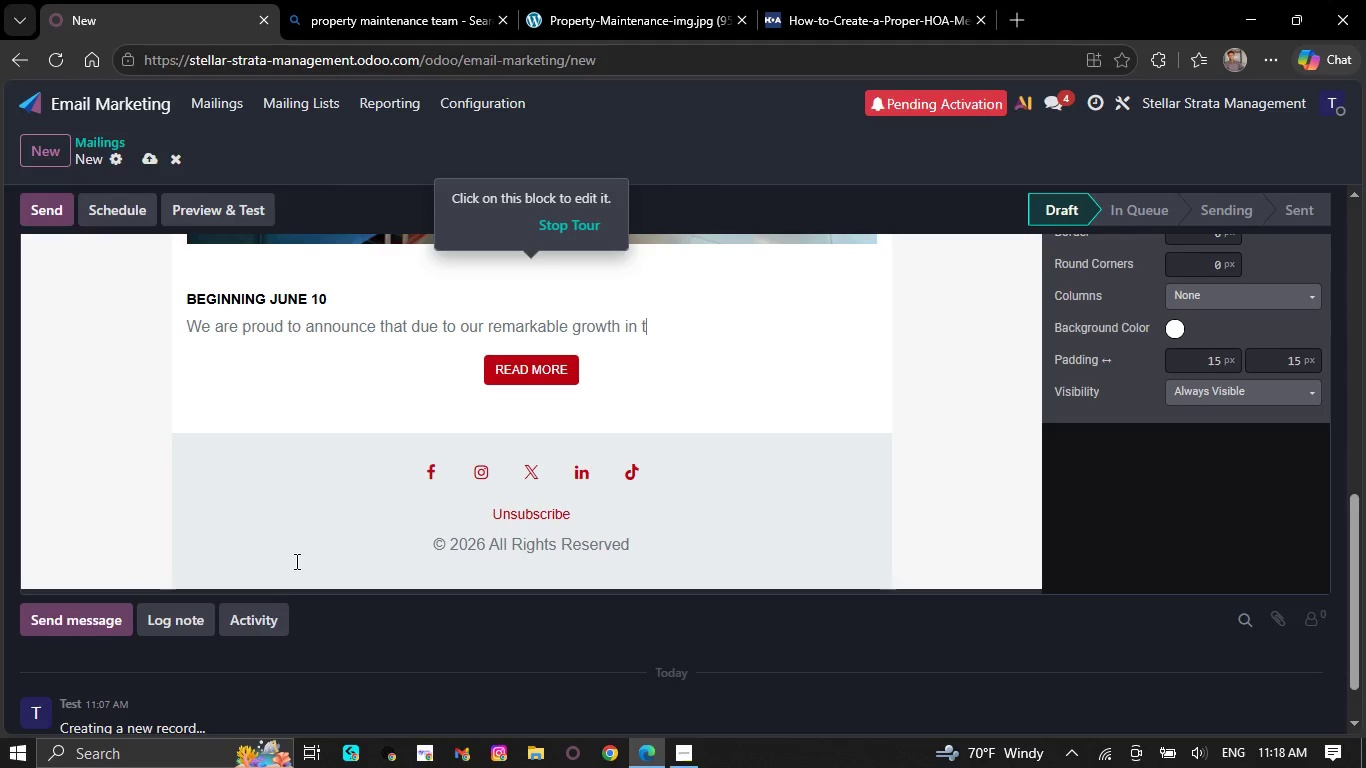 
key(Backspace)
 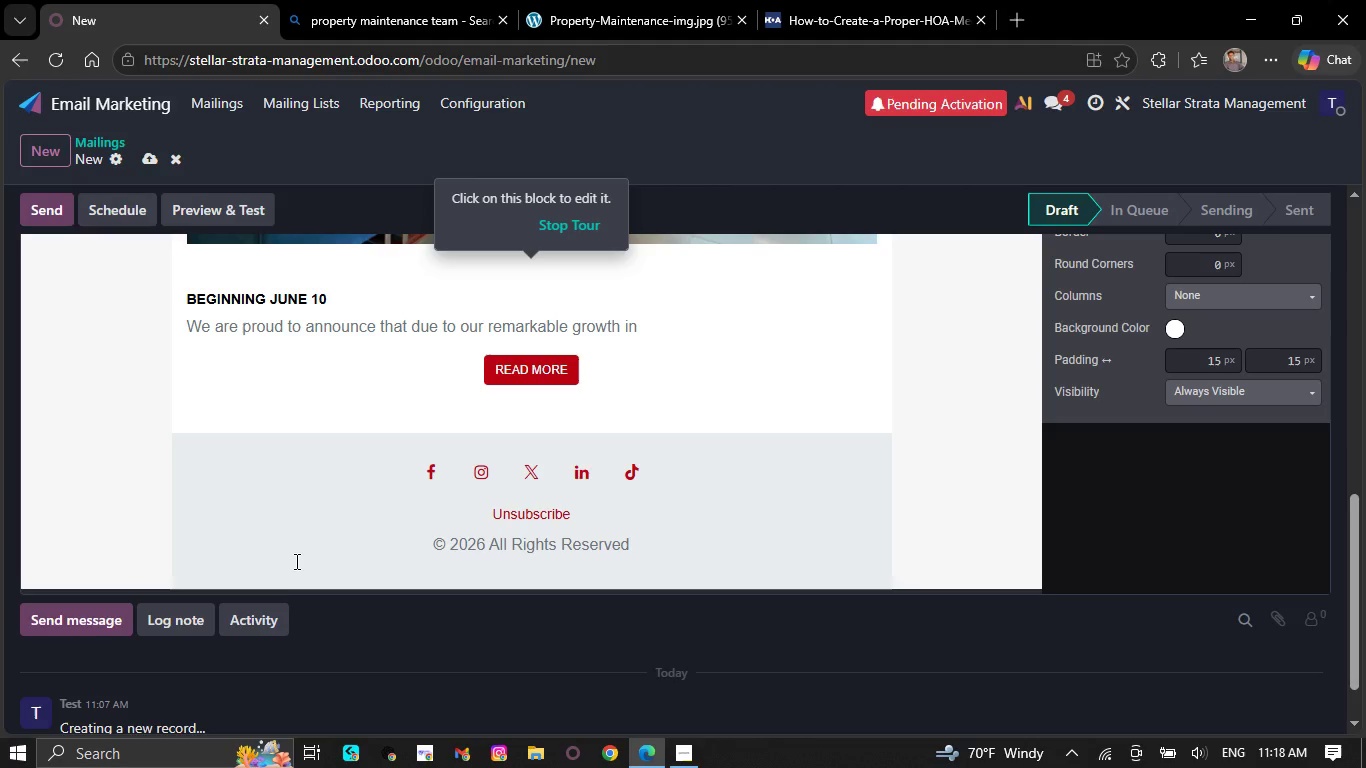 
key(Backspace)
 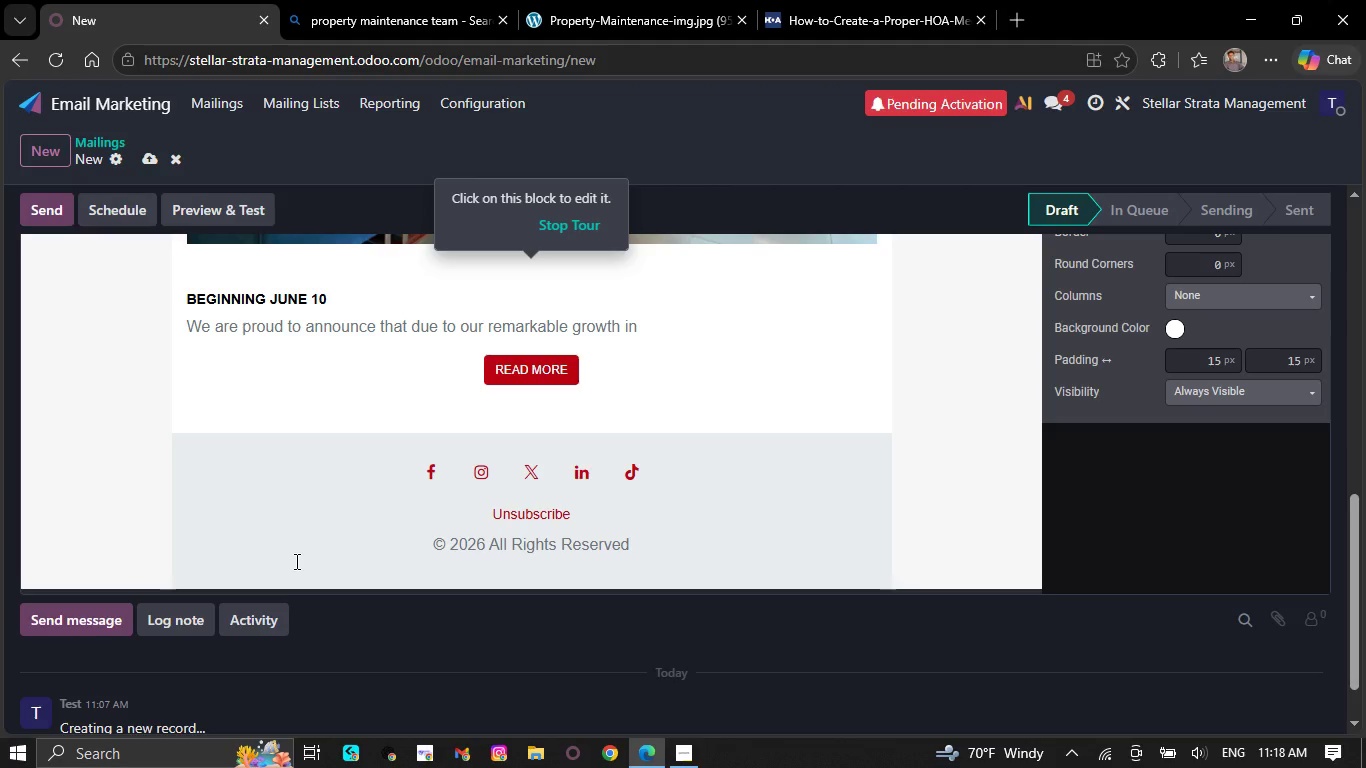 
key(Backspace)
 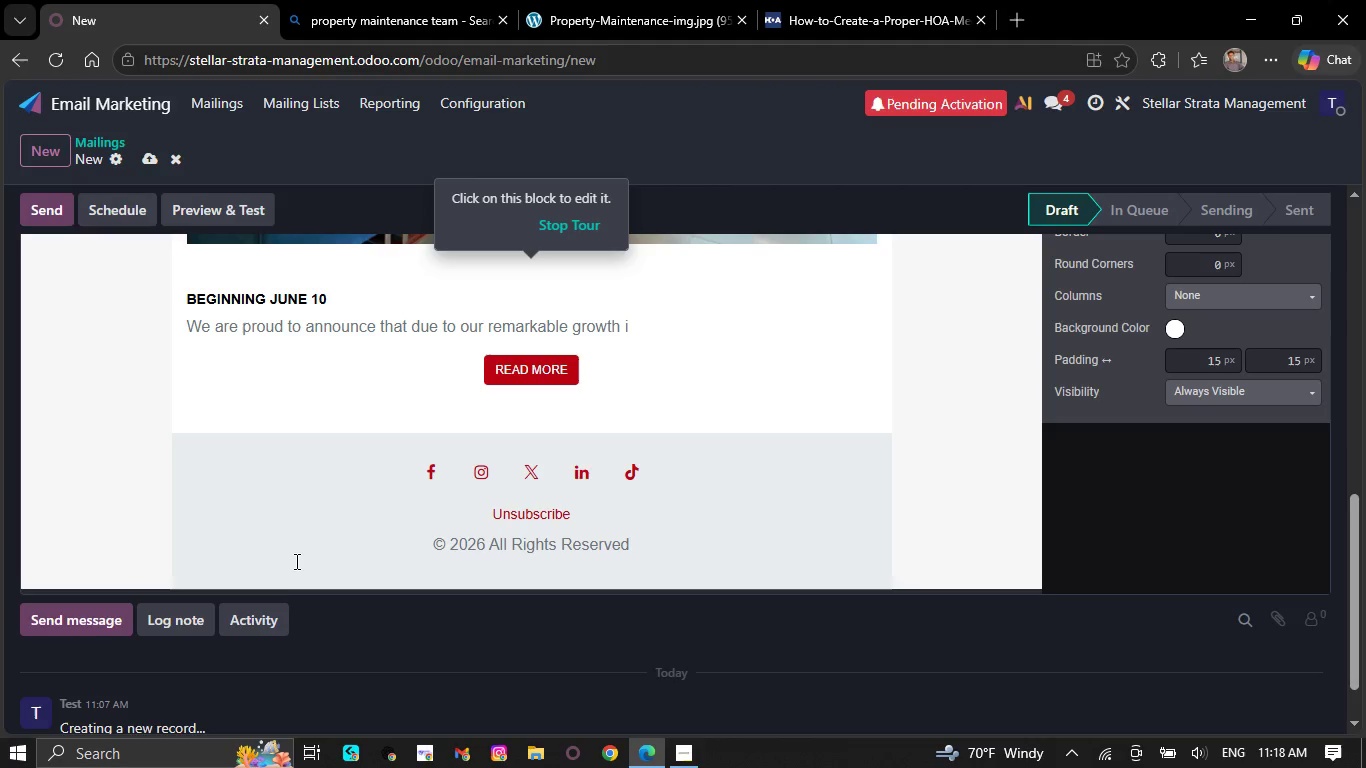 
key(Backspace)
 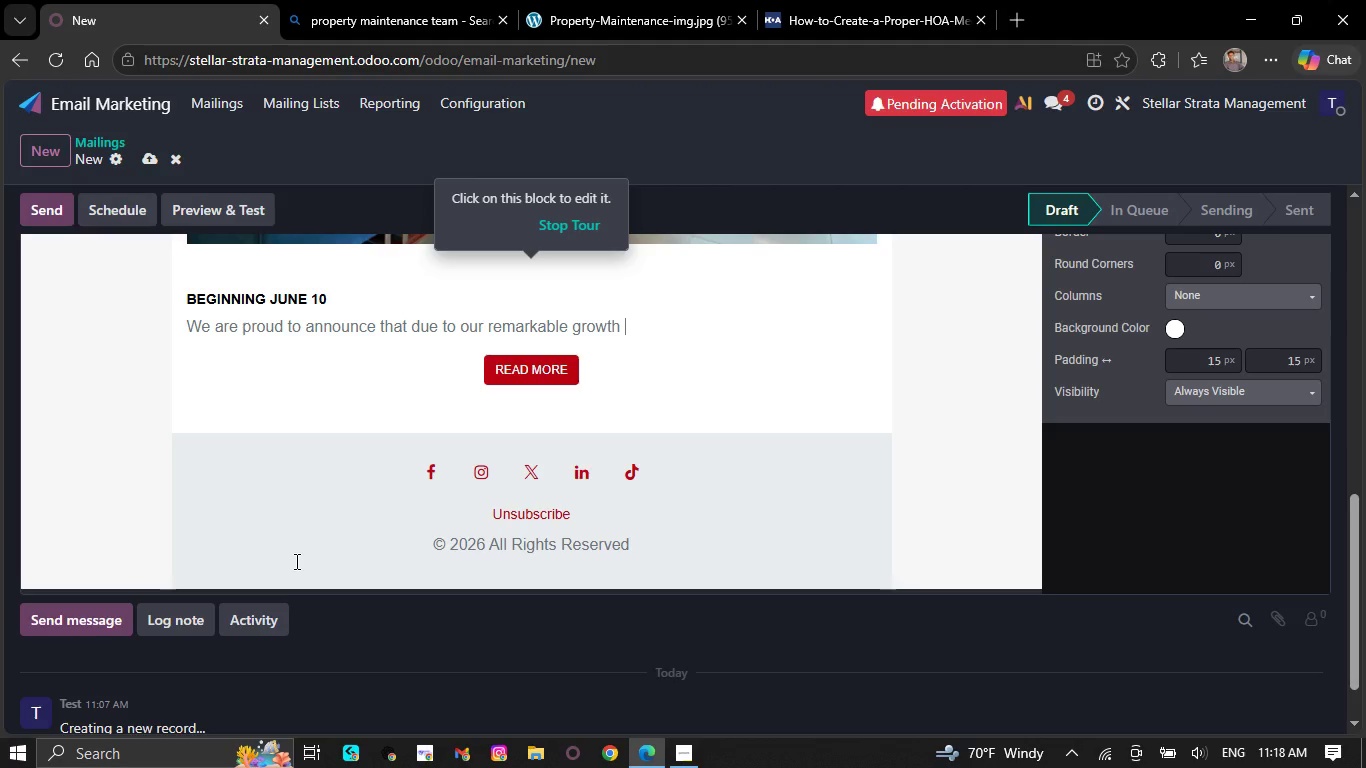 
key(Backspace)
 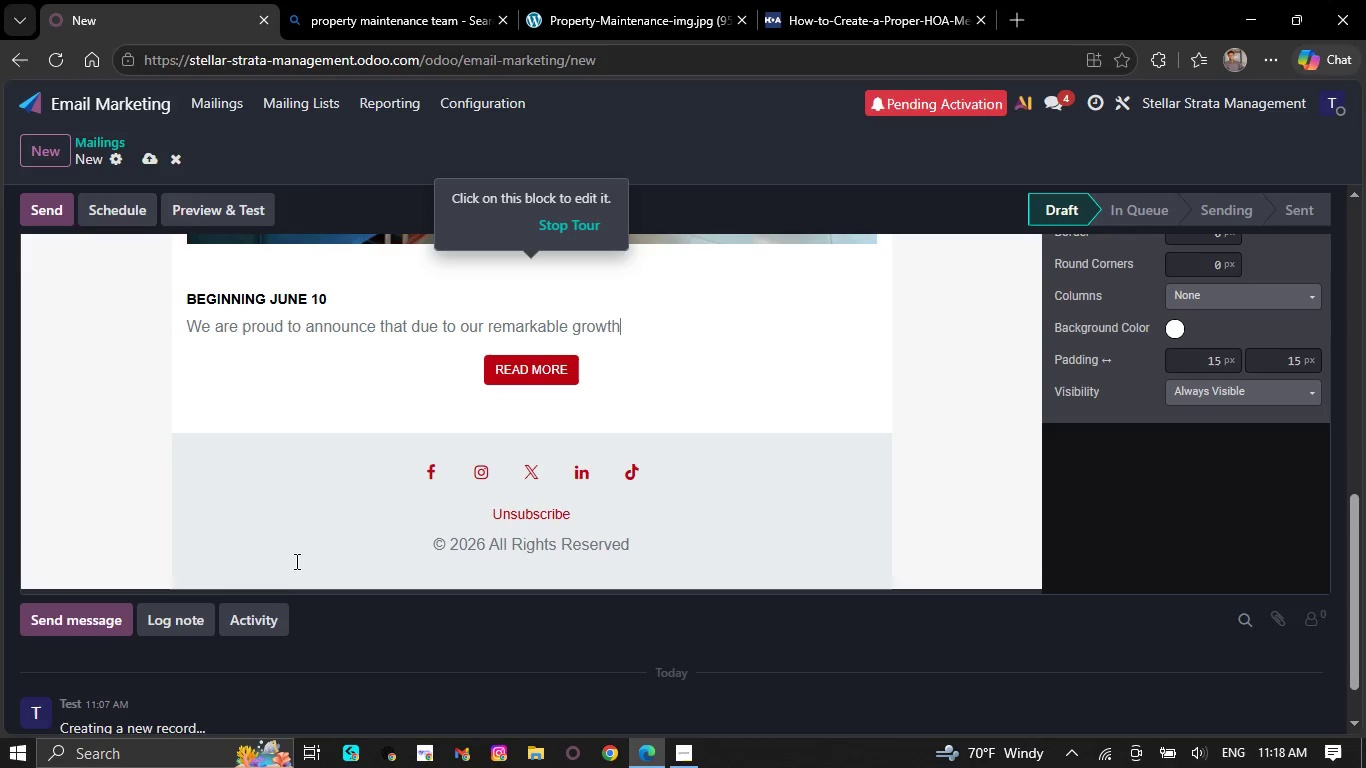 
key(Backspace)
 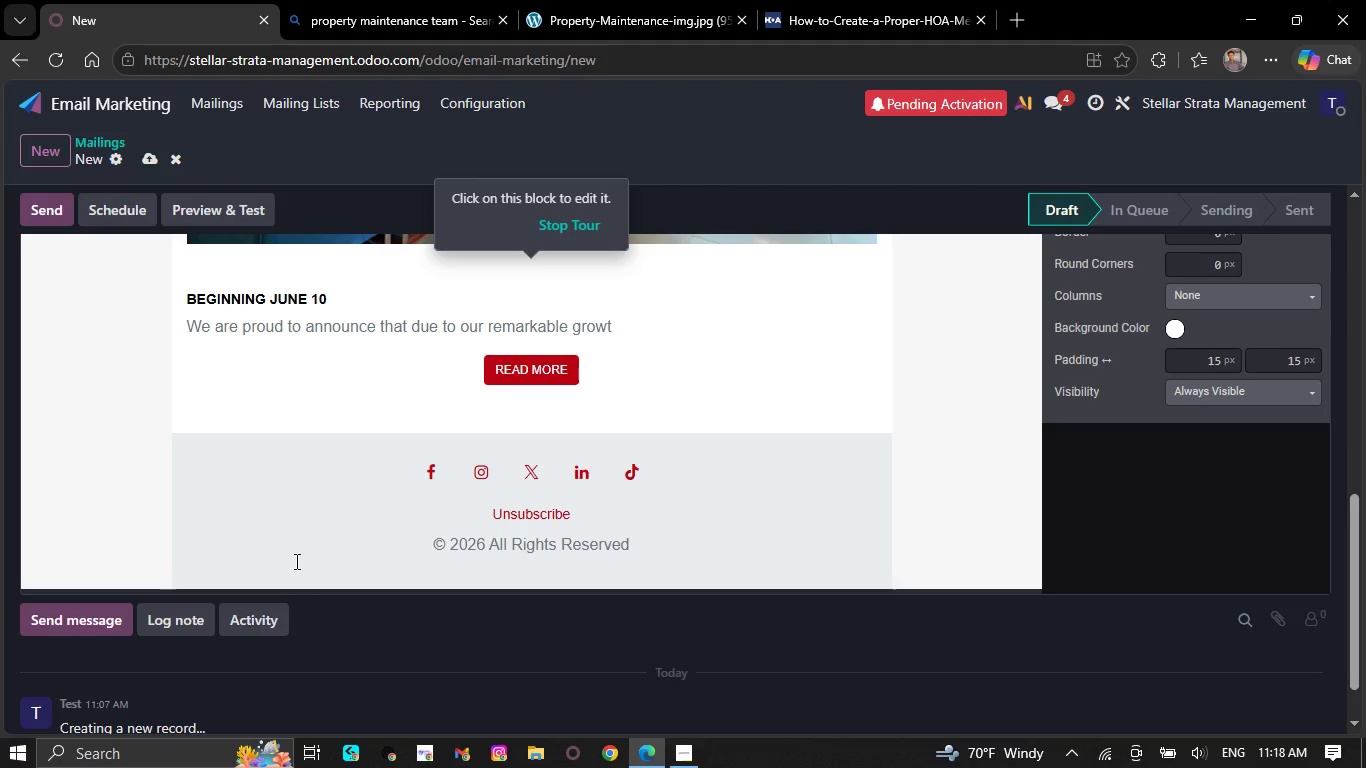 
key(Backspace)
 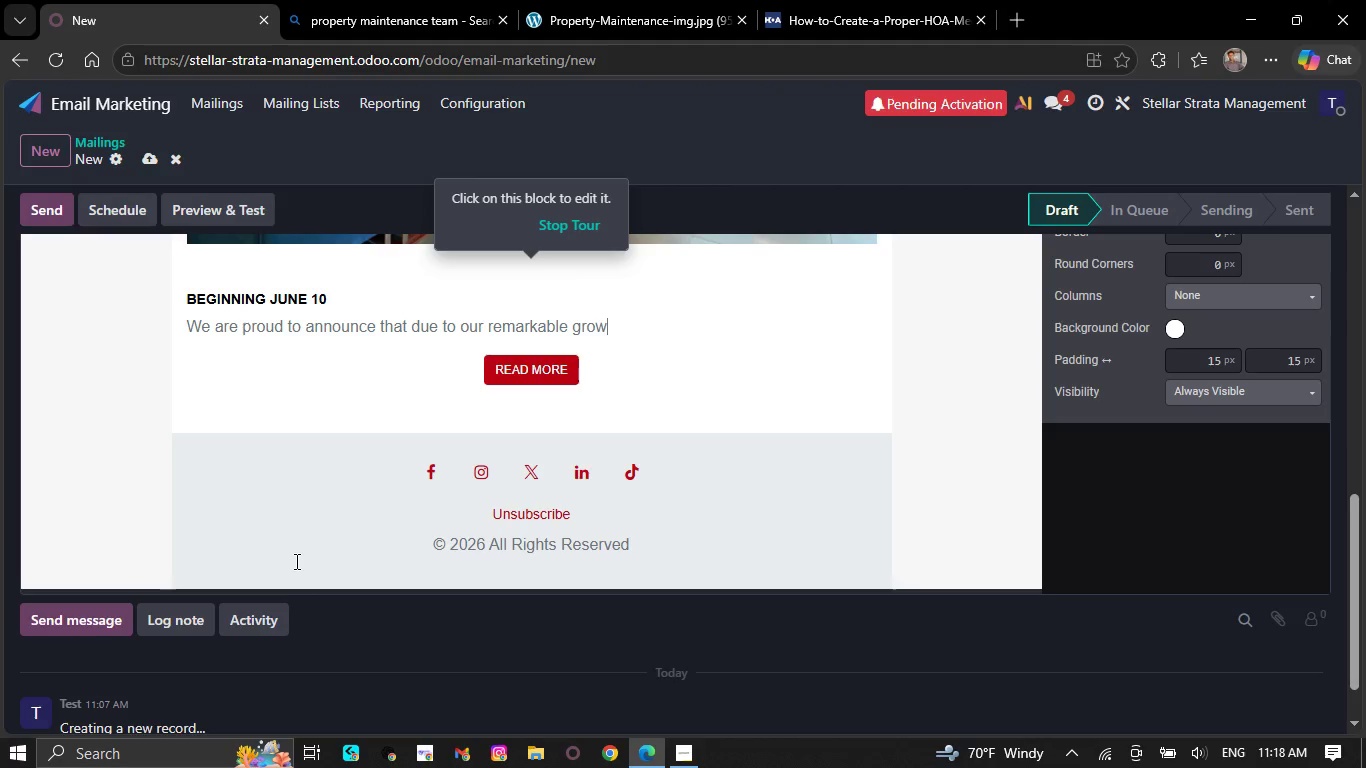 
wait(5.62)
 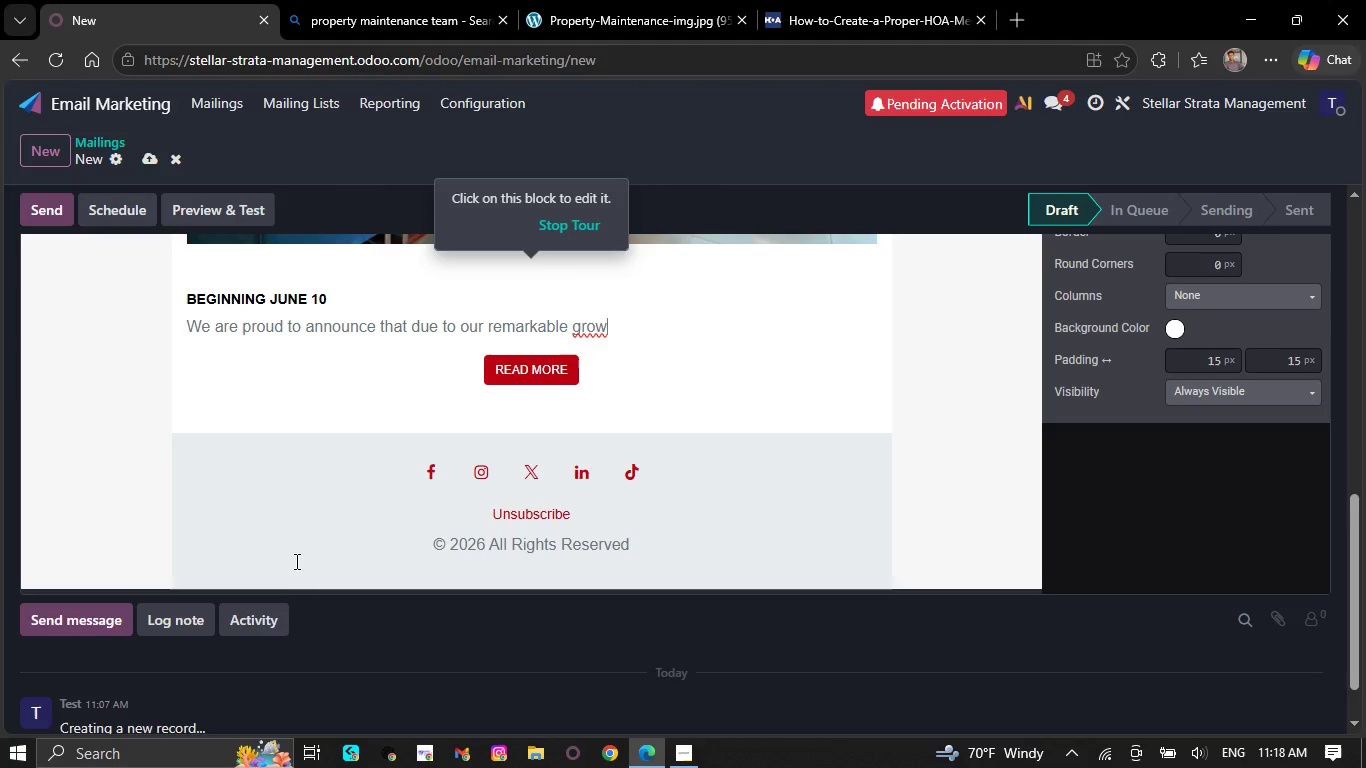 
key(Backspace)
 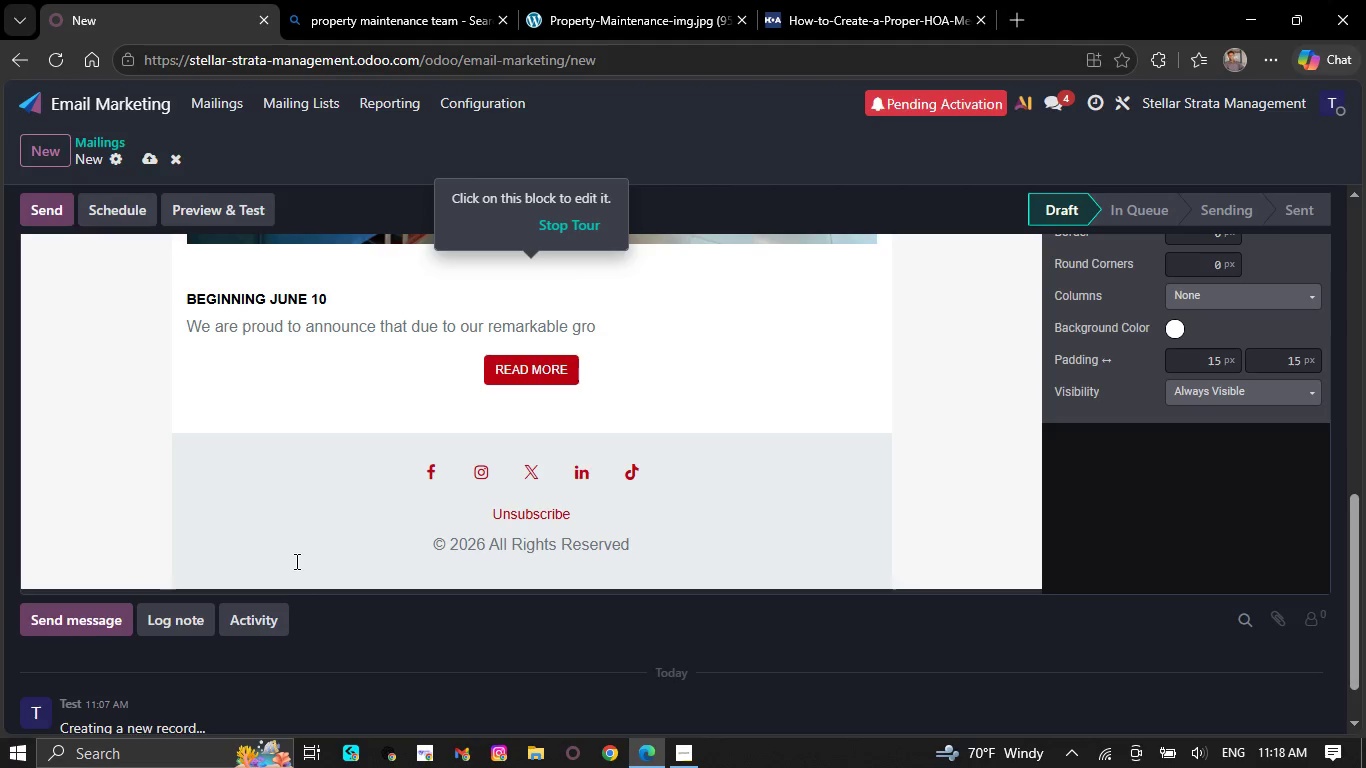 
key(Backspace)
 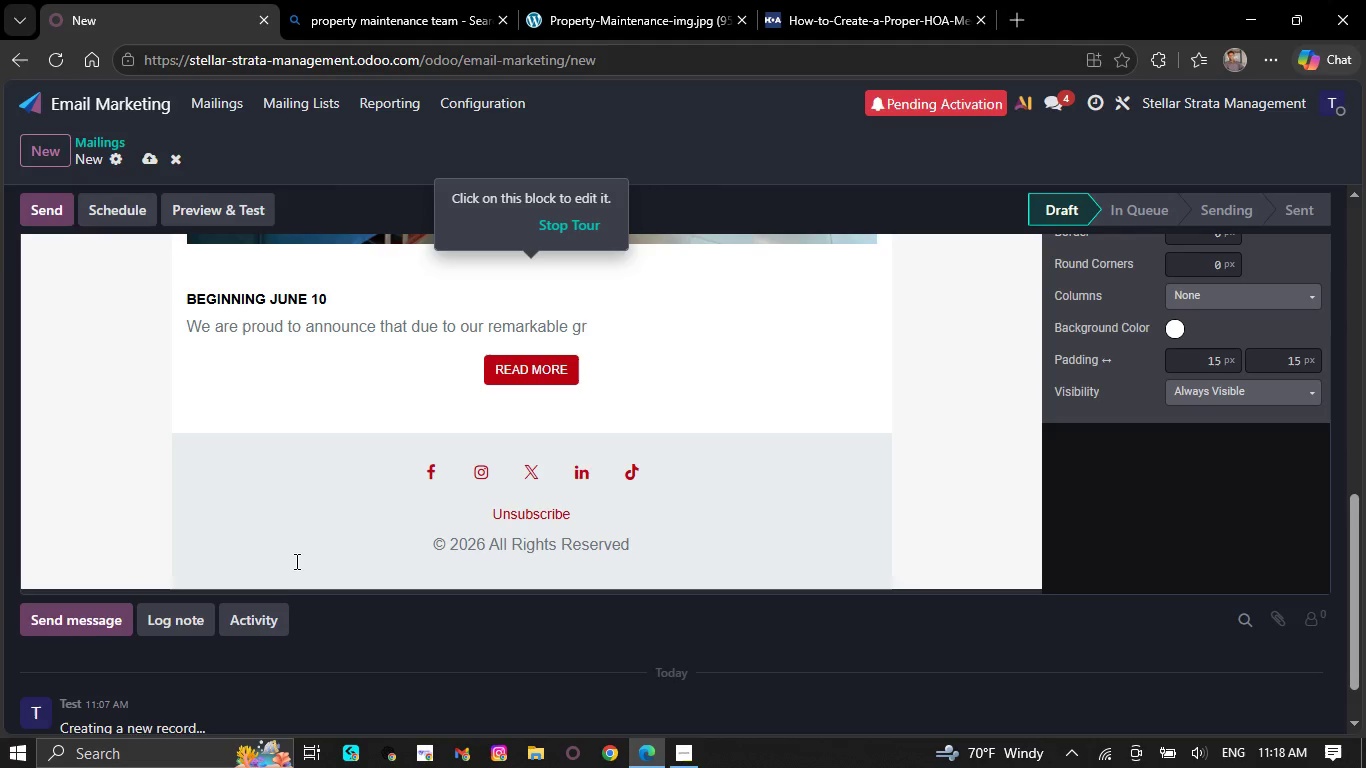 
key(Backspace)
 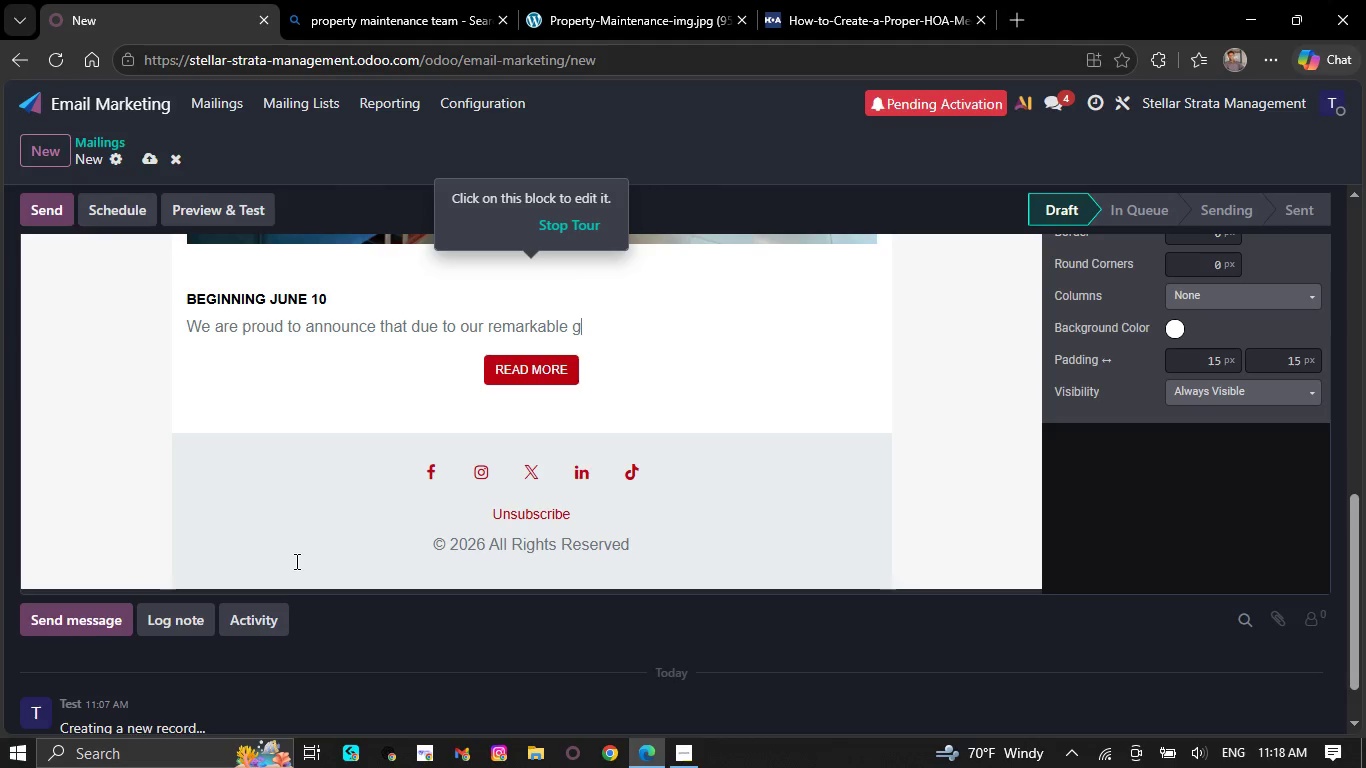 
key(Backspace)
 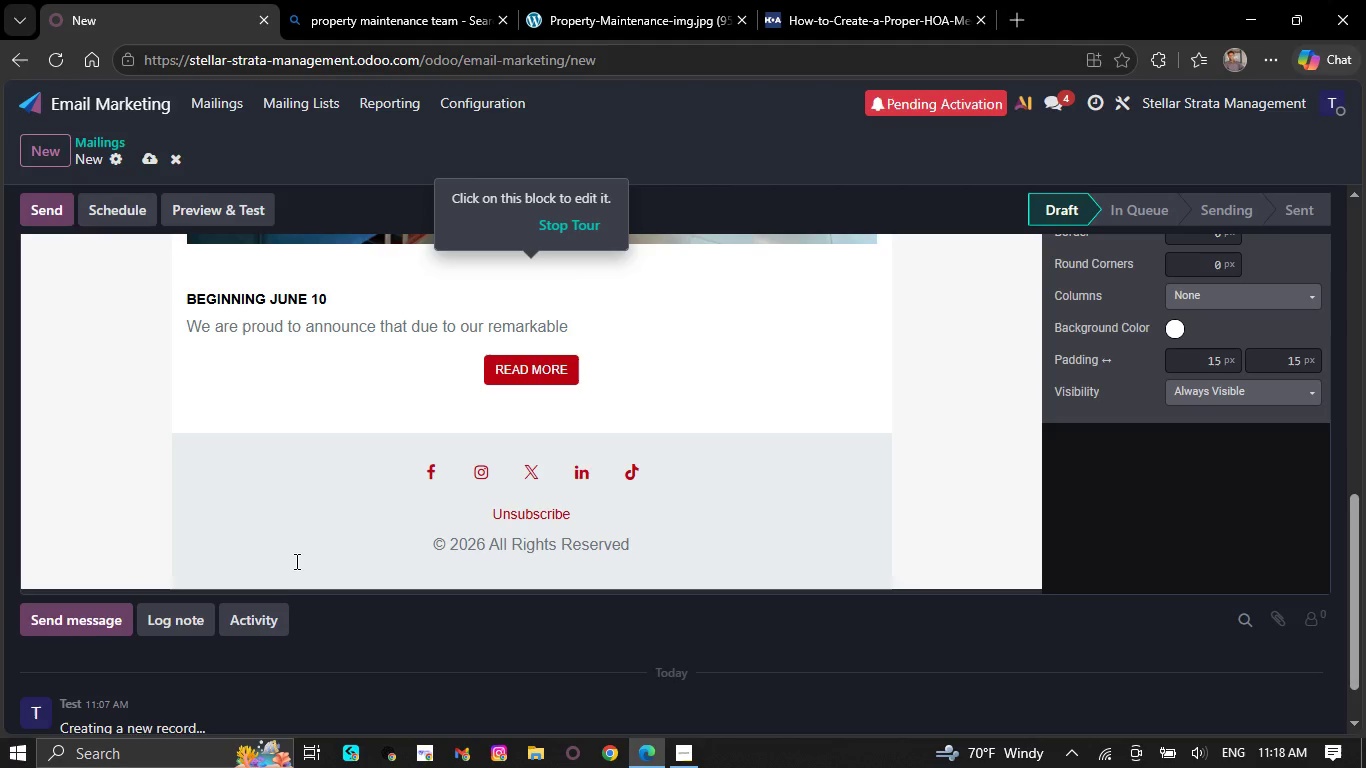 
key(Backspace)
 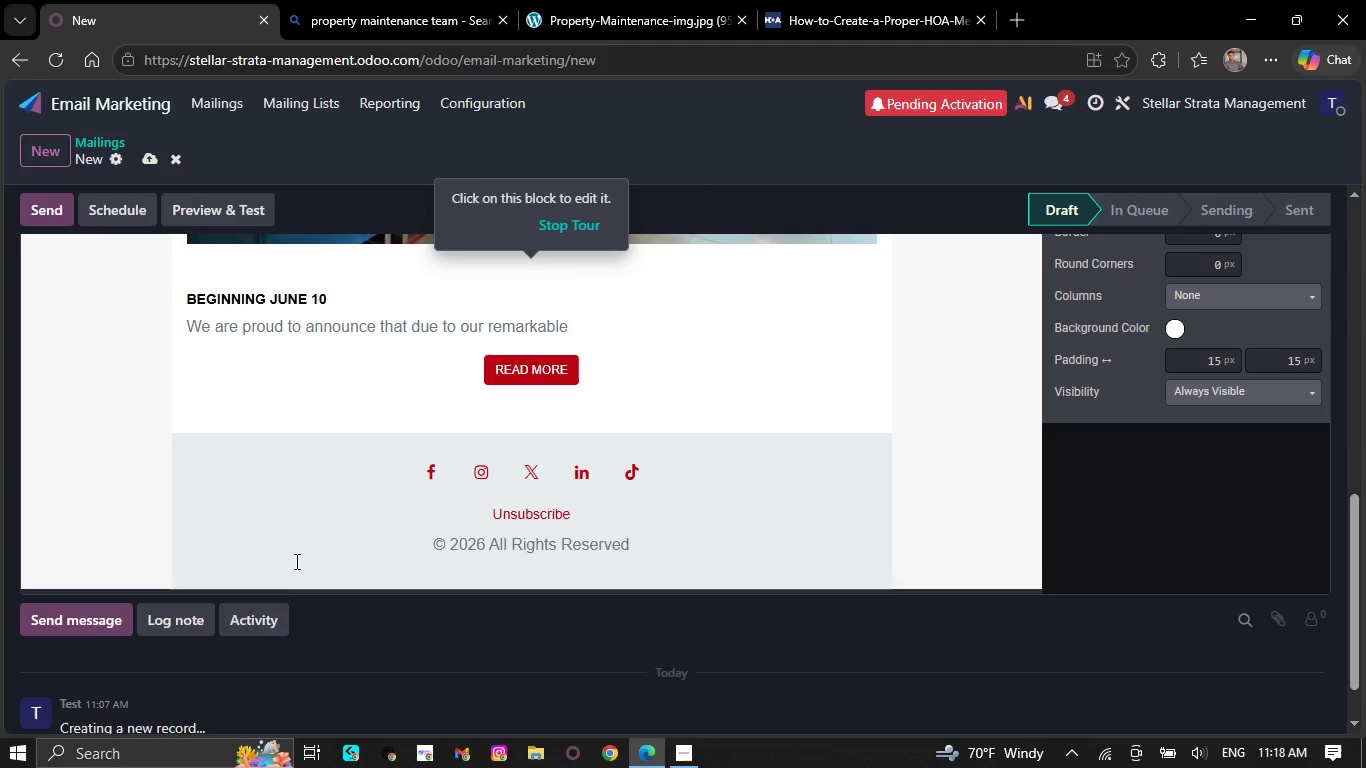 
key(Backspace)
 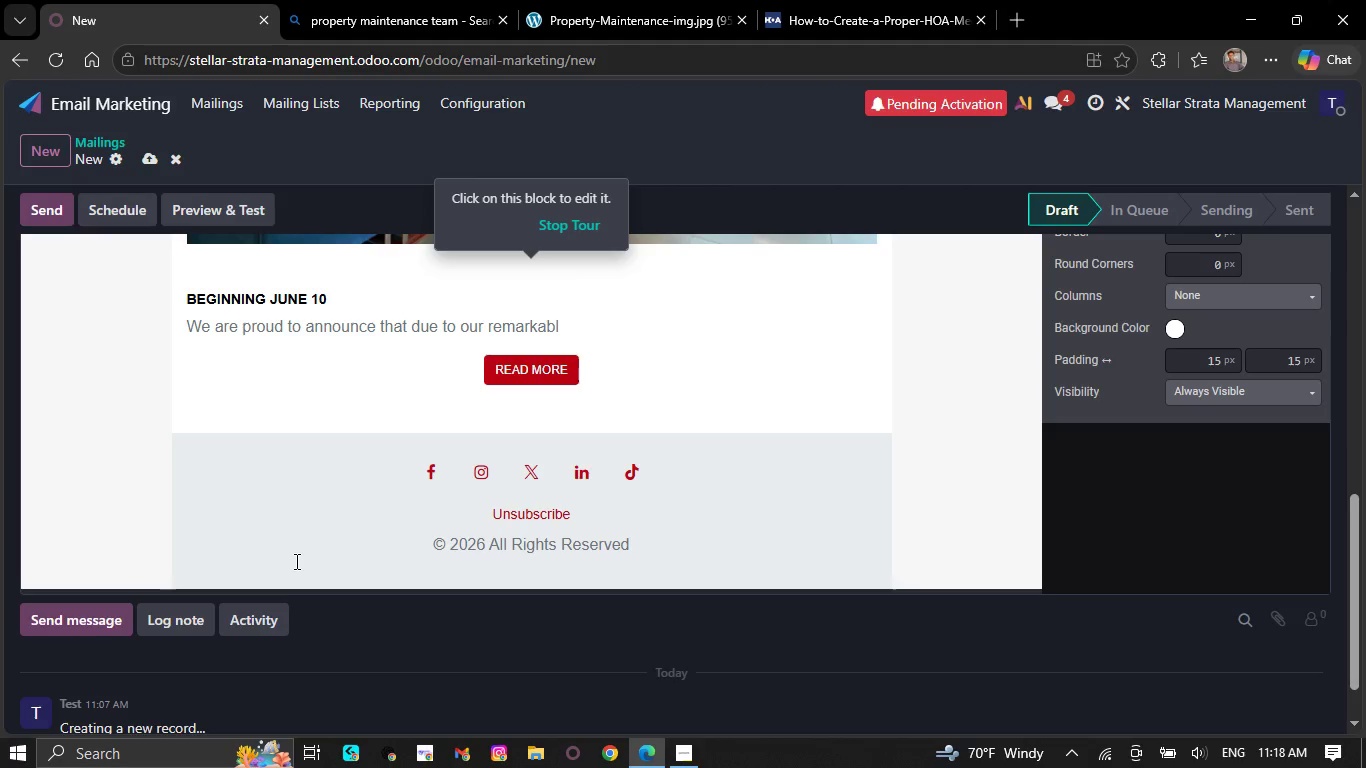 
key(Backspace)
 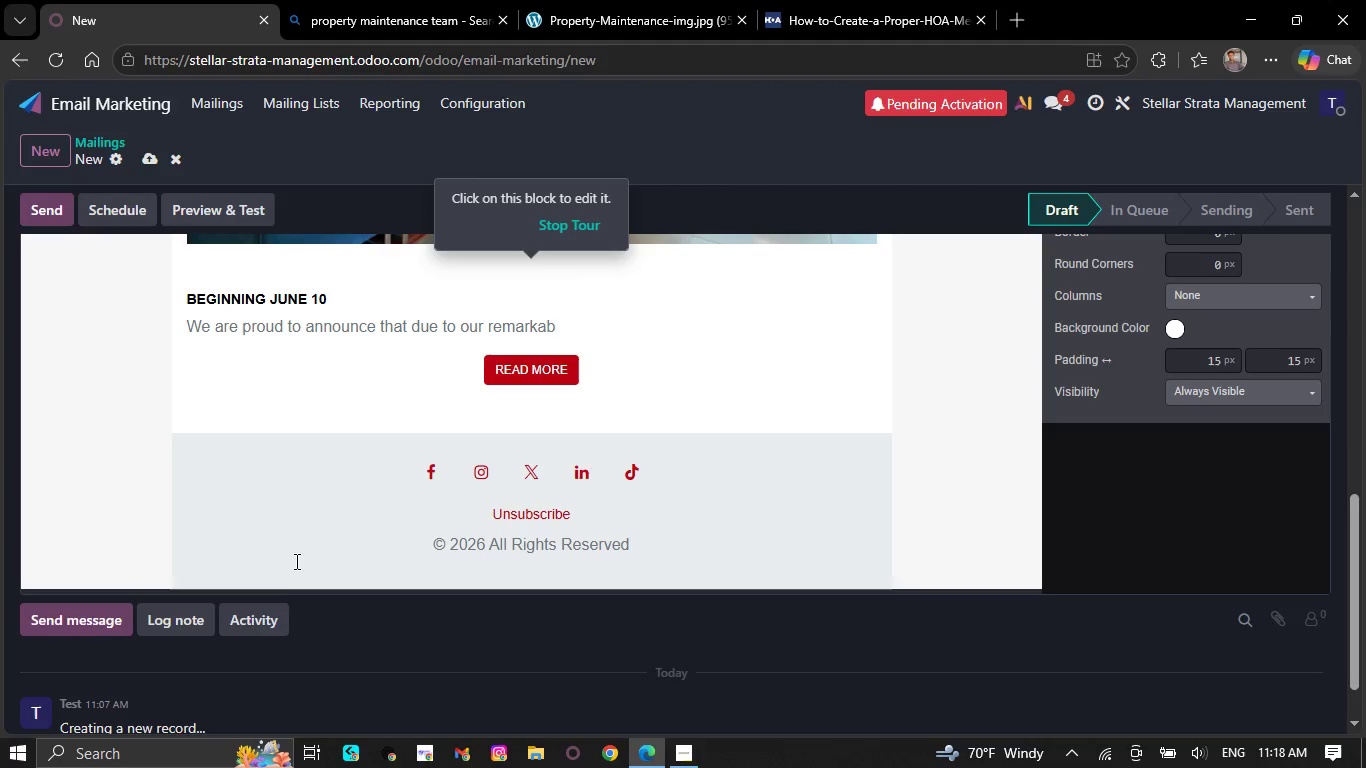 
key(Backspace)
 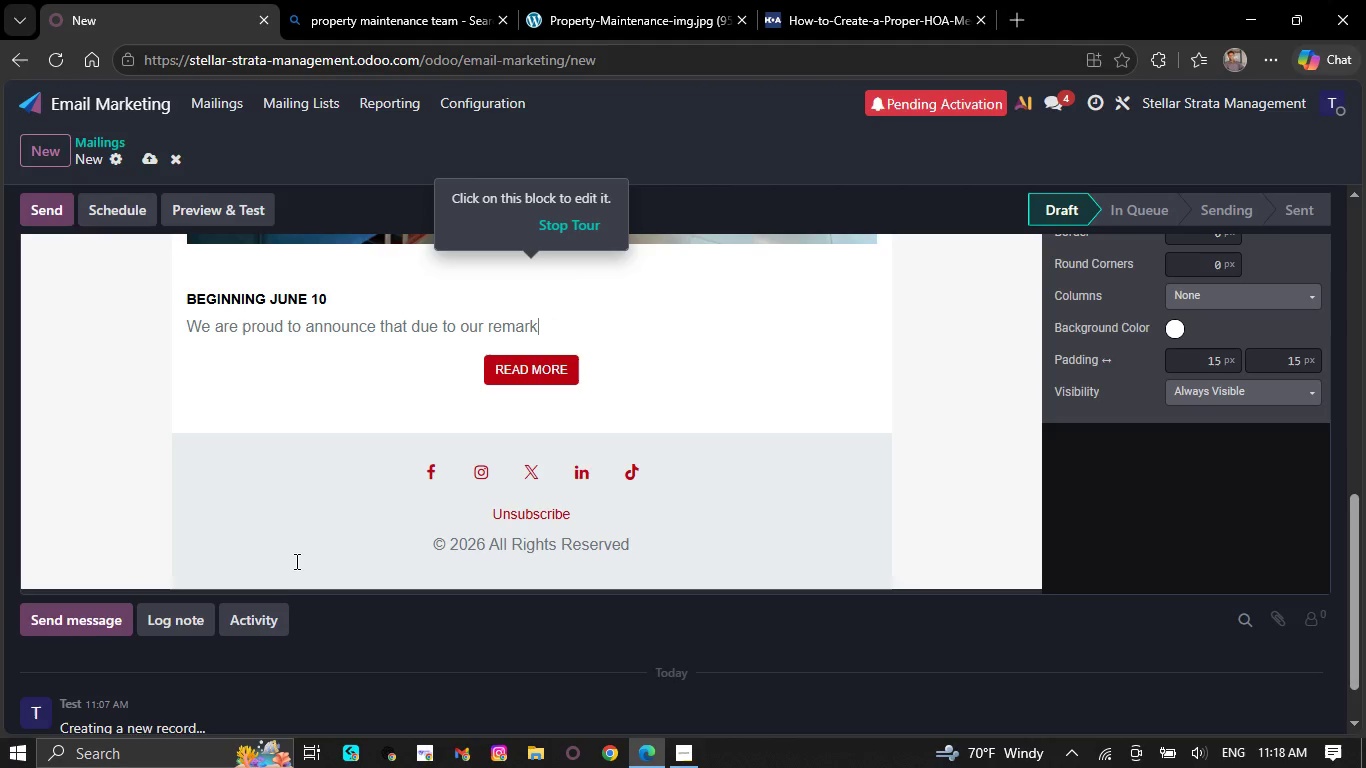 
key(Backspace)
 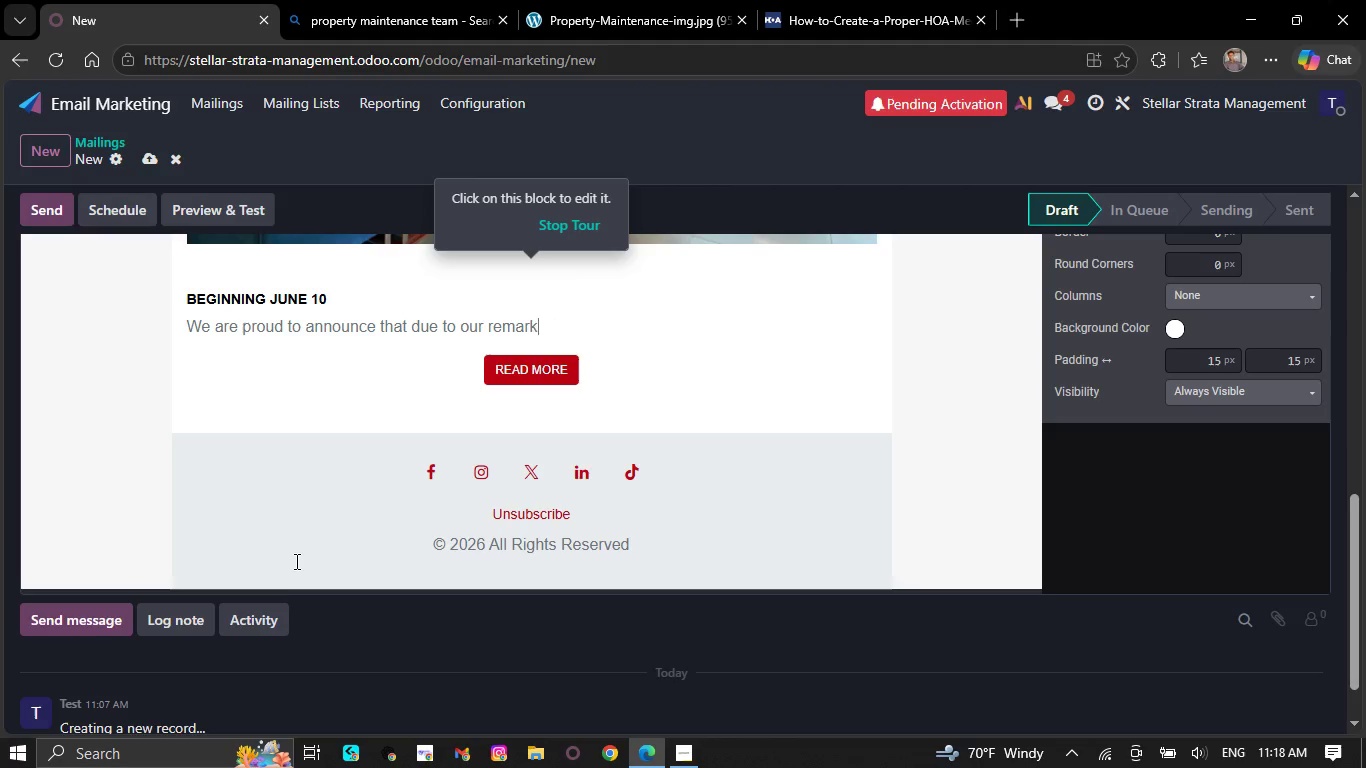 
key(Backspace)
 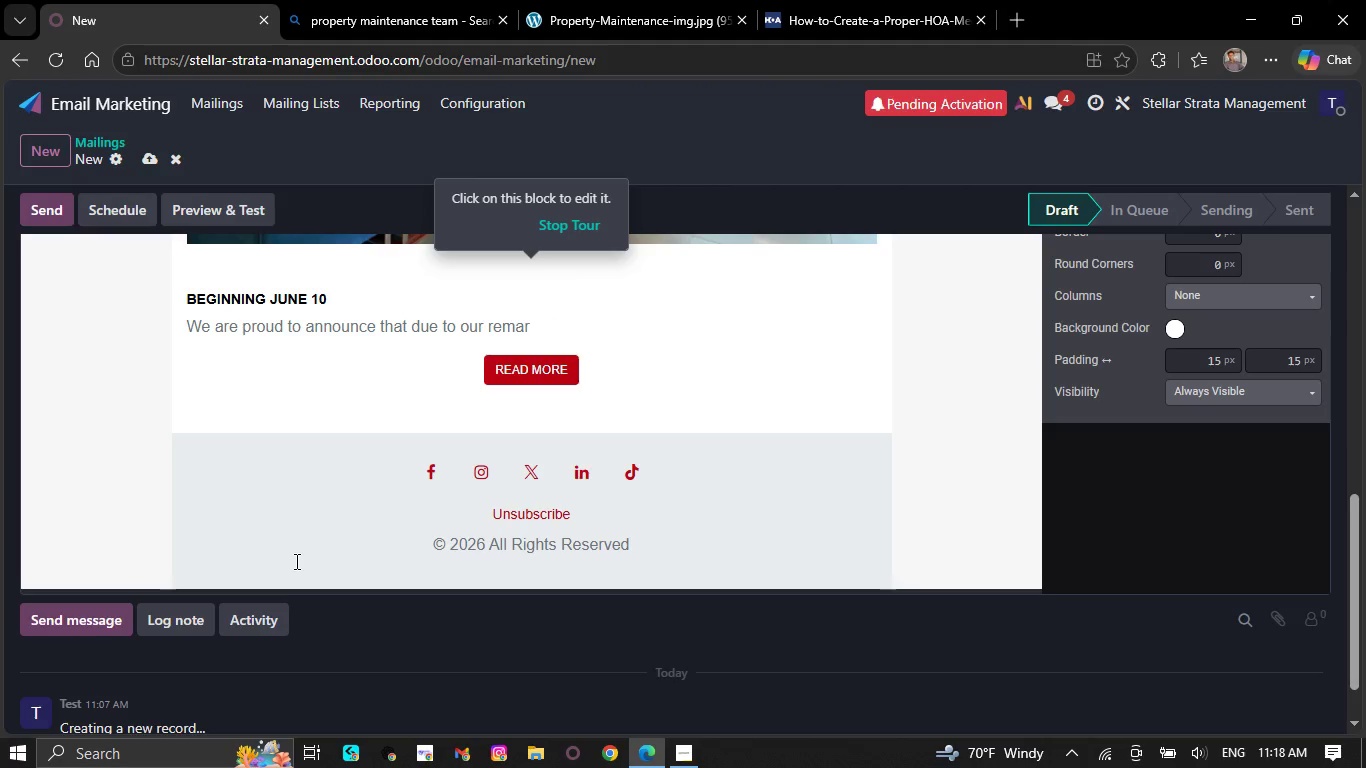 
key(Backspace)
 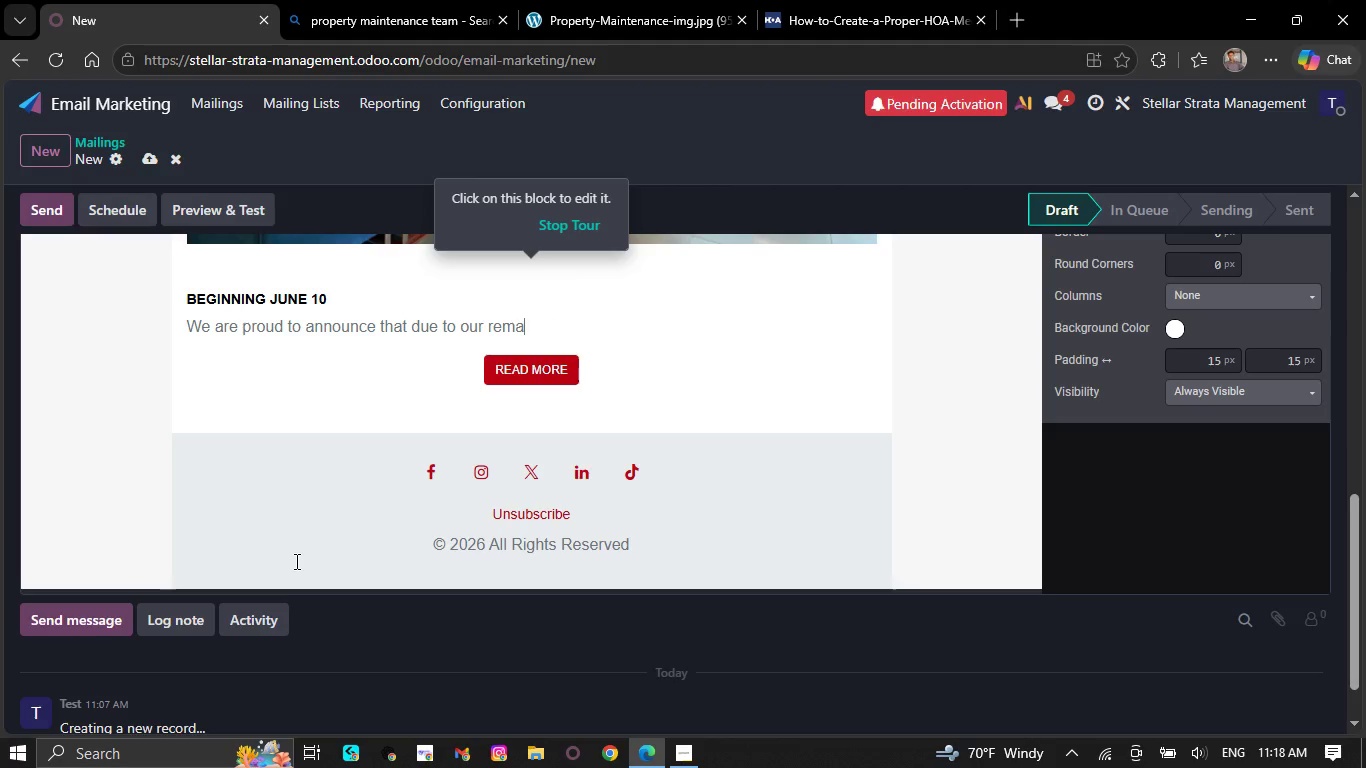 
key(Backspace)
 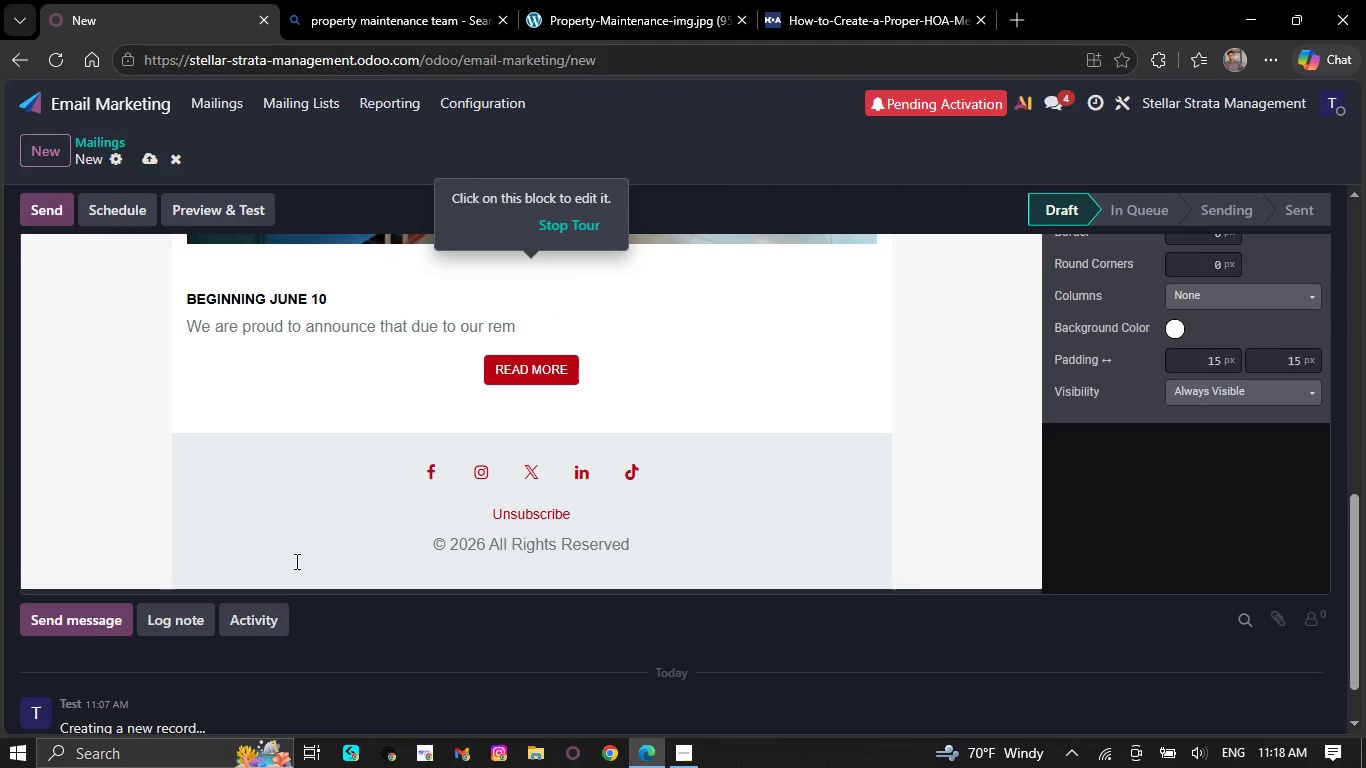 
key(Backspace)
 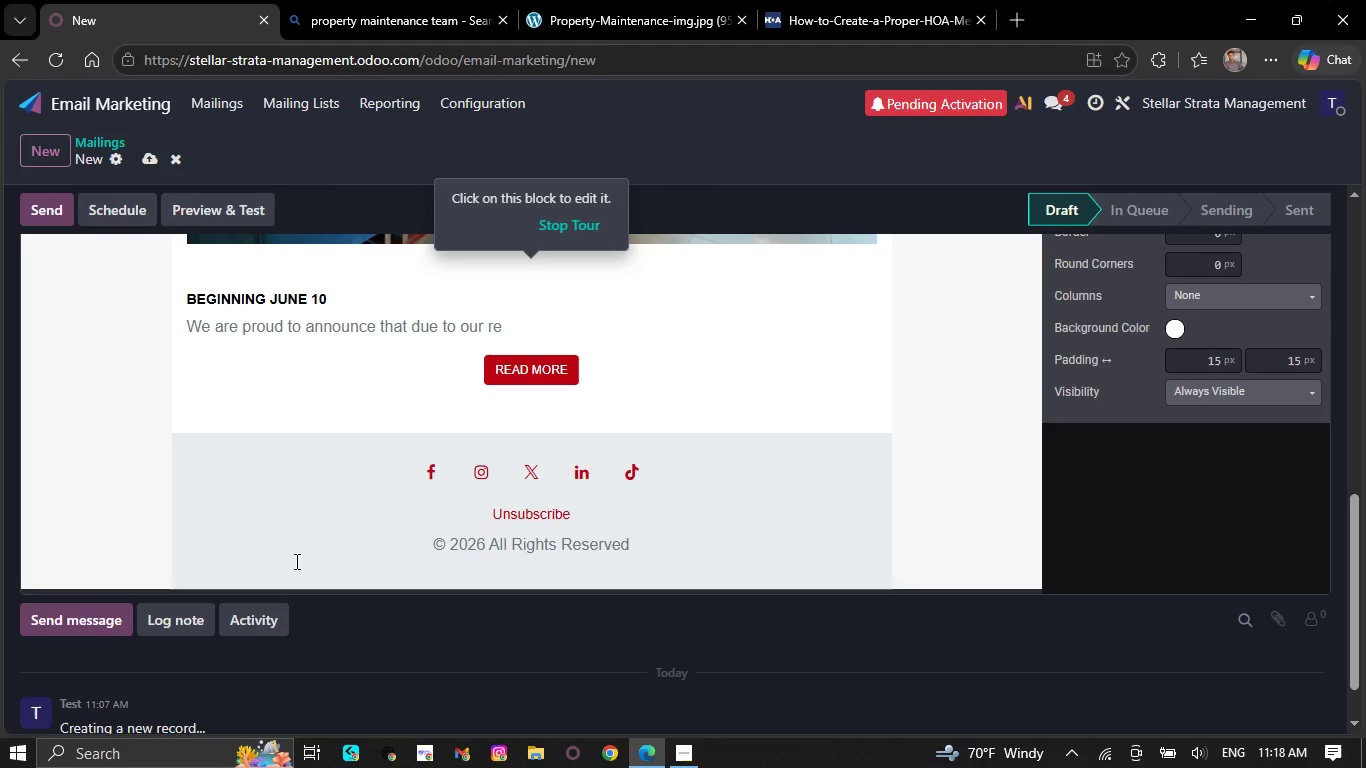 
key(Backspace)
 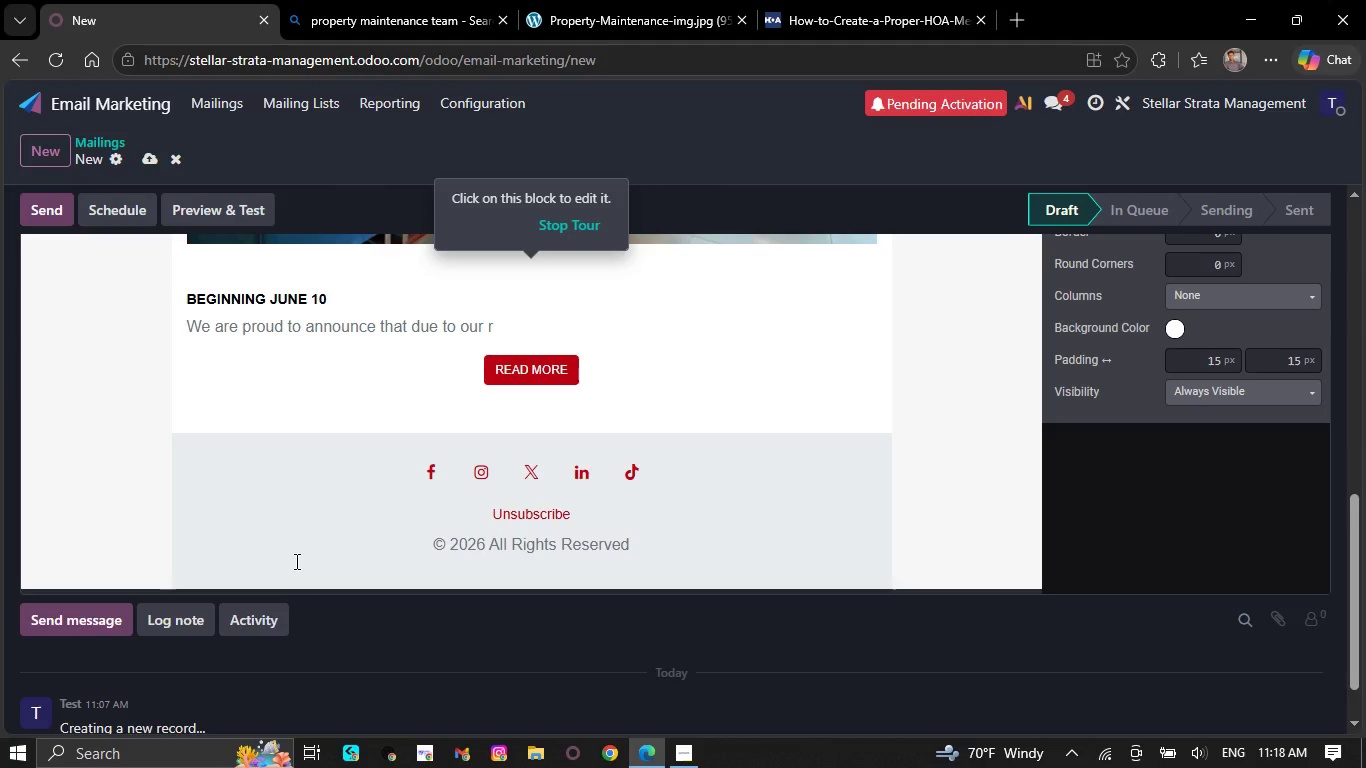 
key(Backspace)
 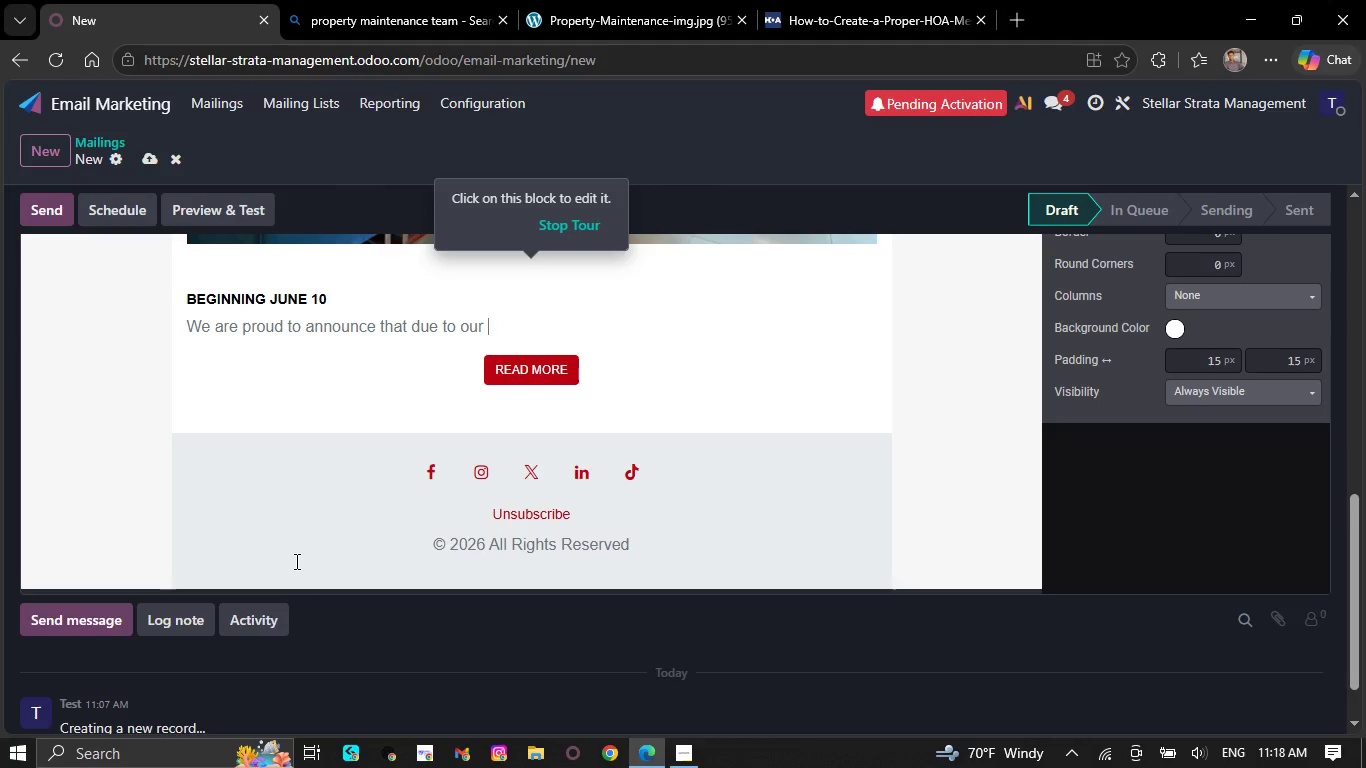 
key(Backspace)
 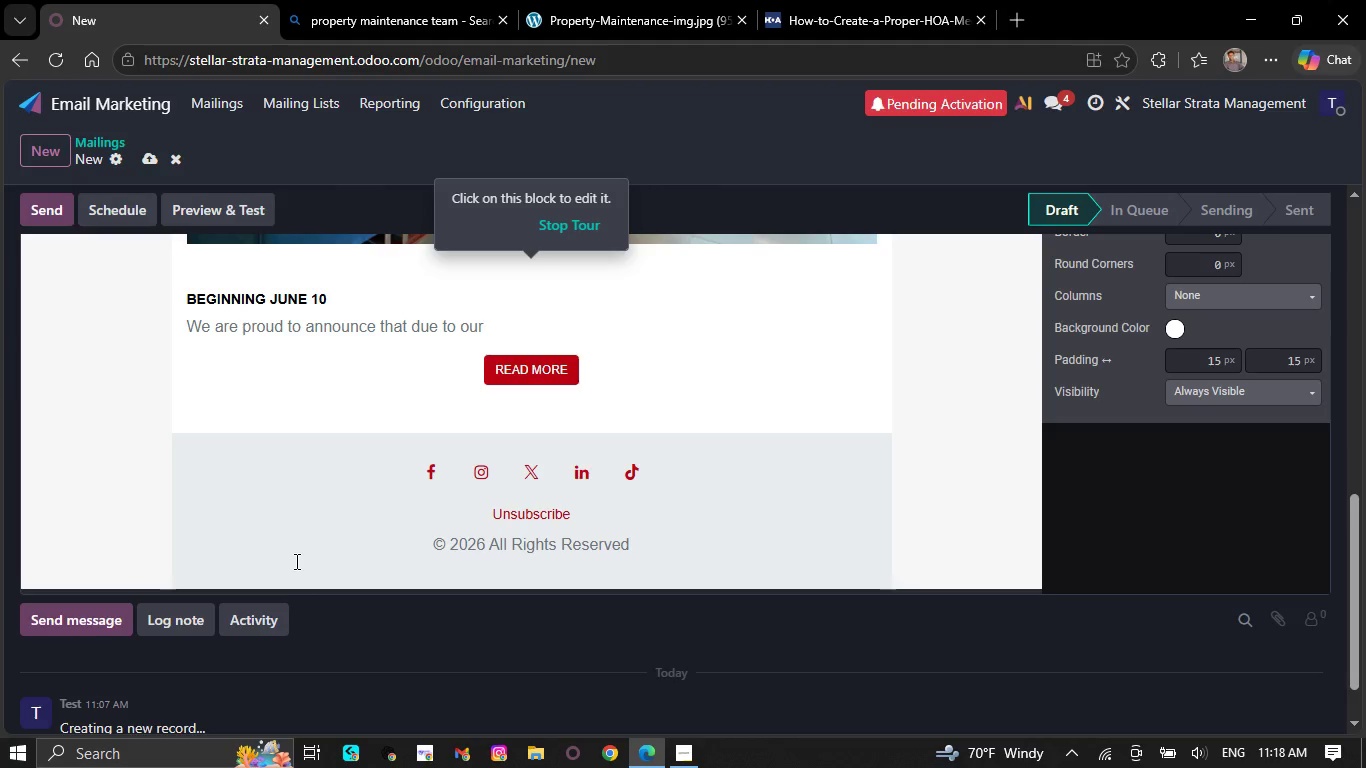 
key(Backspace)
 